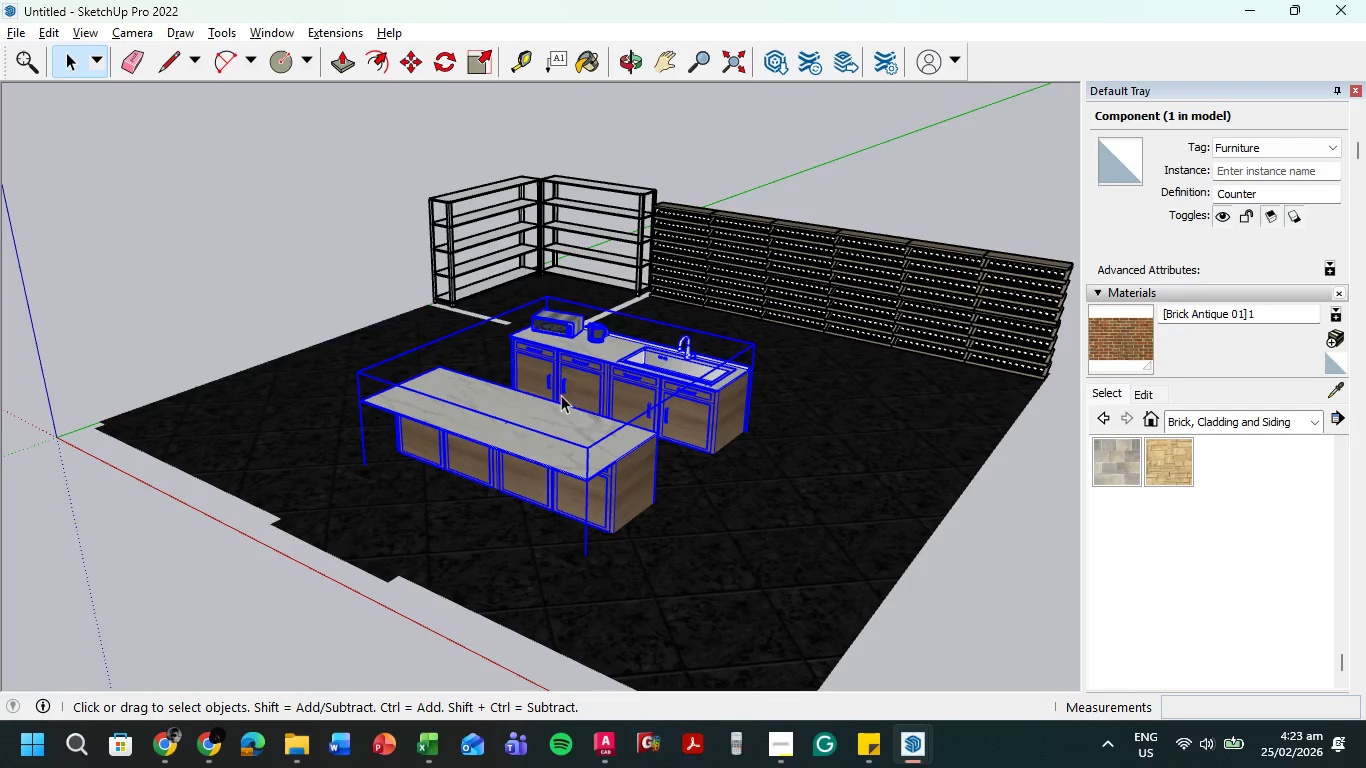 
key(M)
 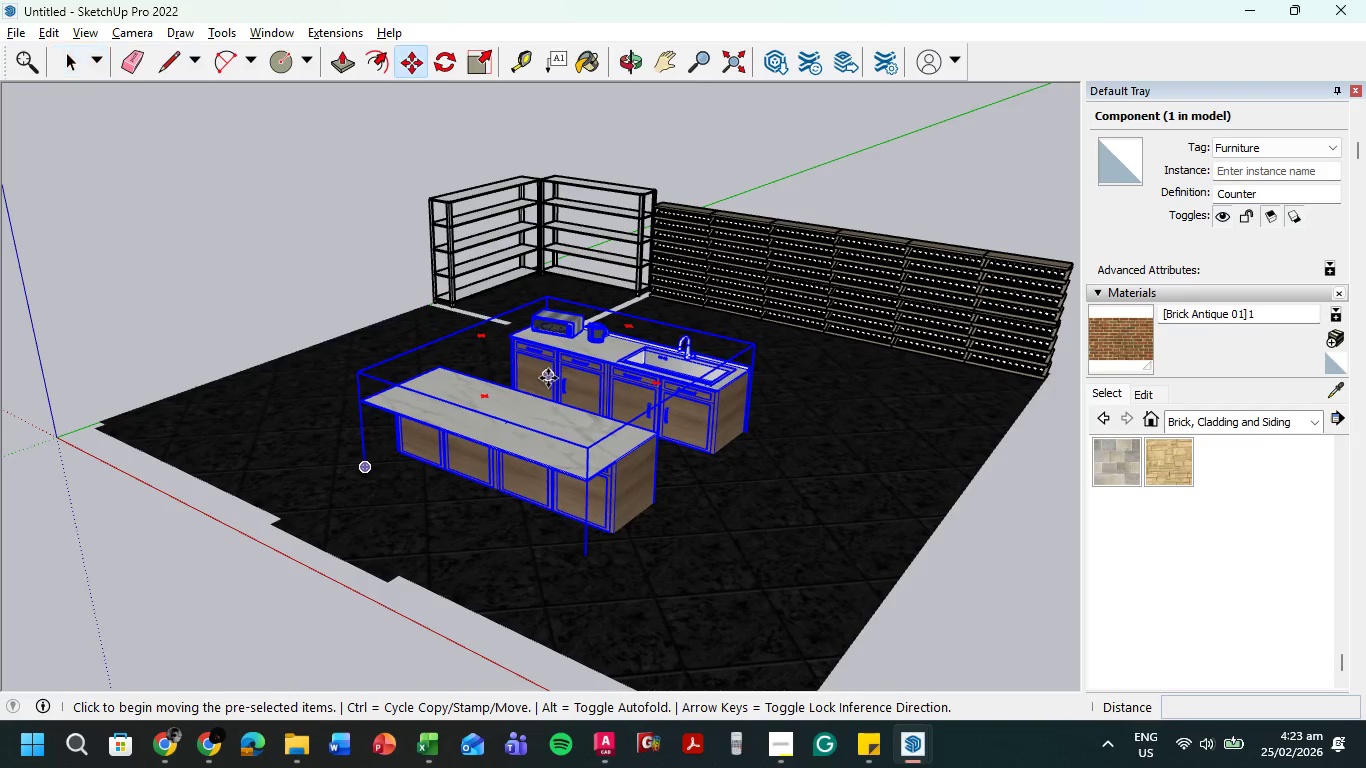 
left_click([548, 375])
 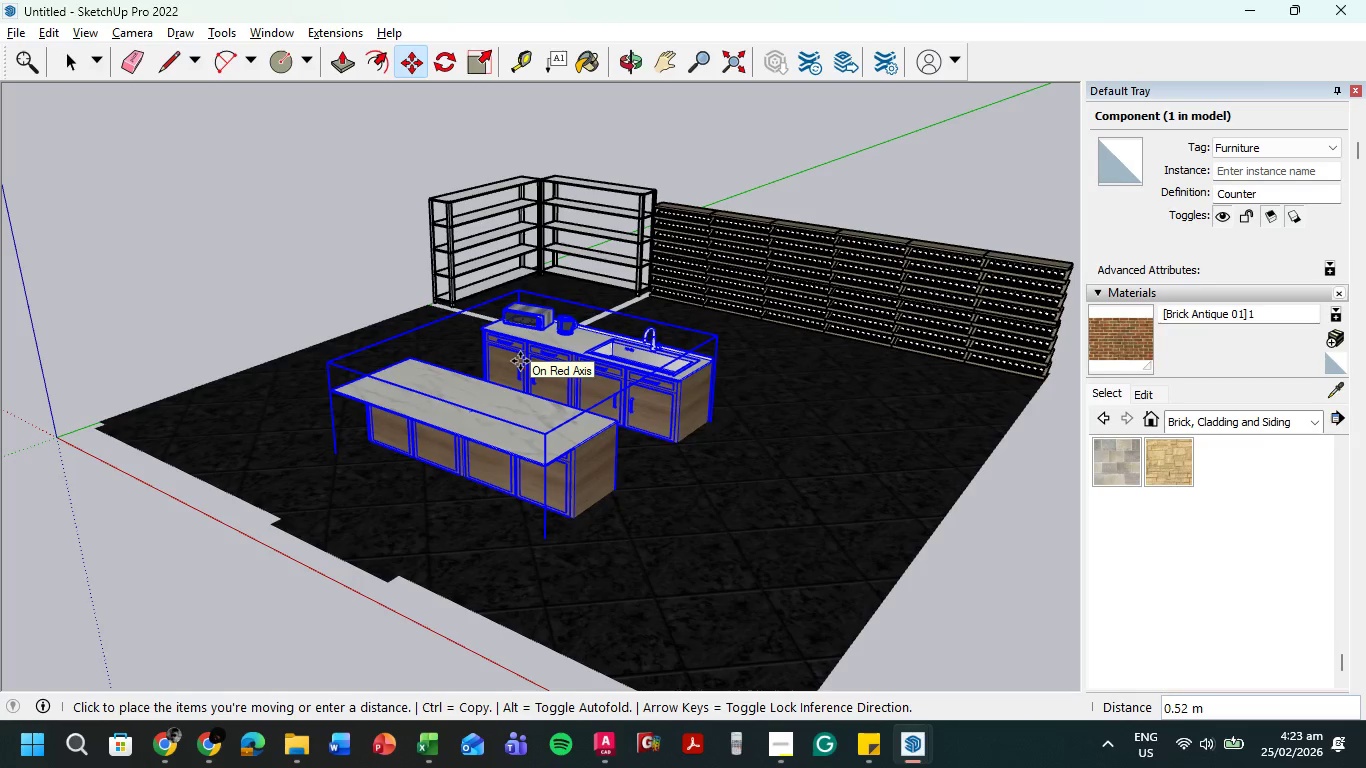 
left_click([520, 361])
 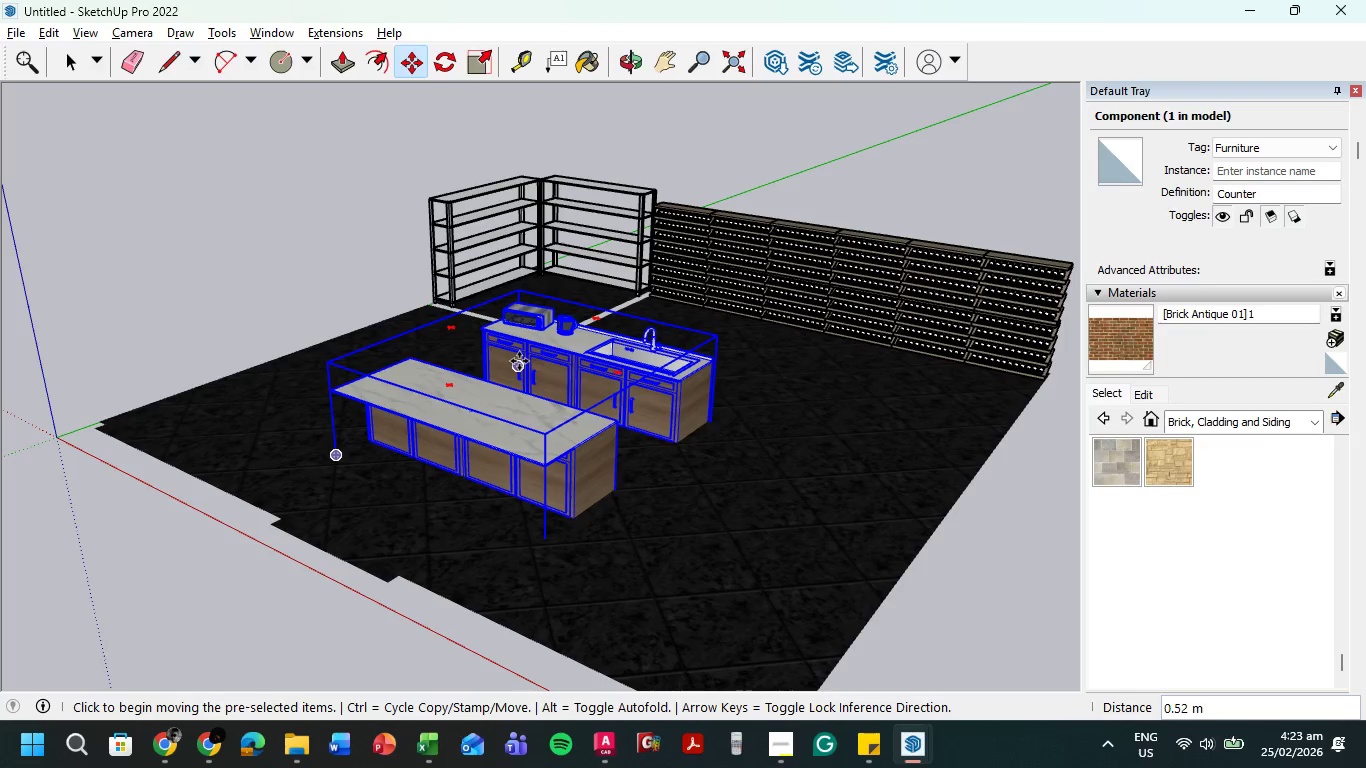 
left_click([519, 361])
 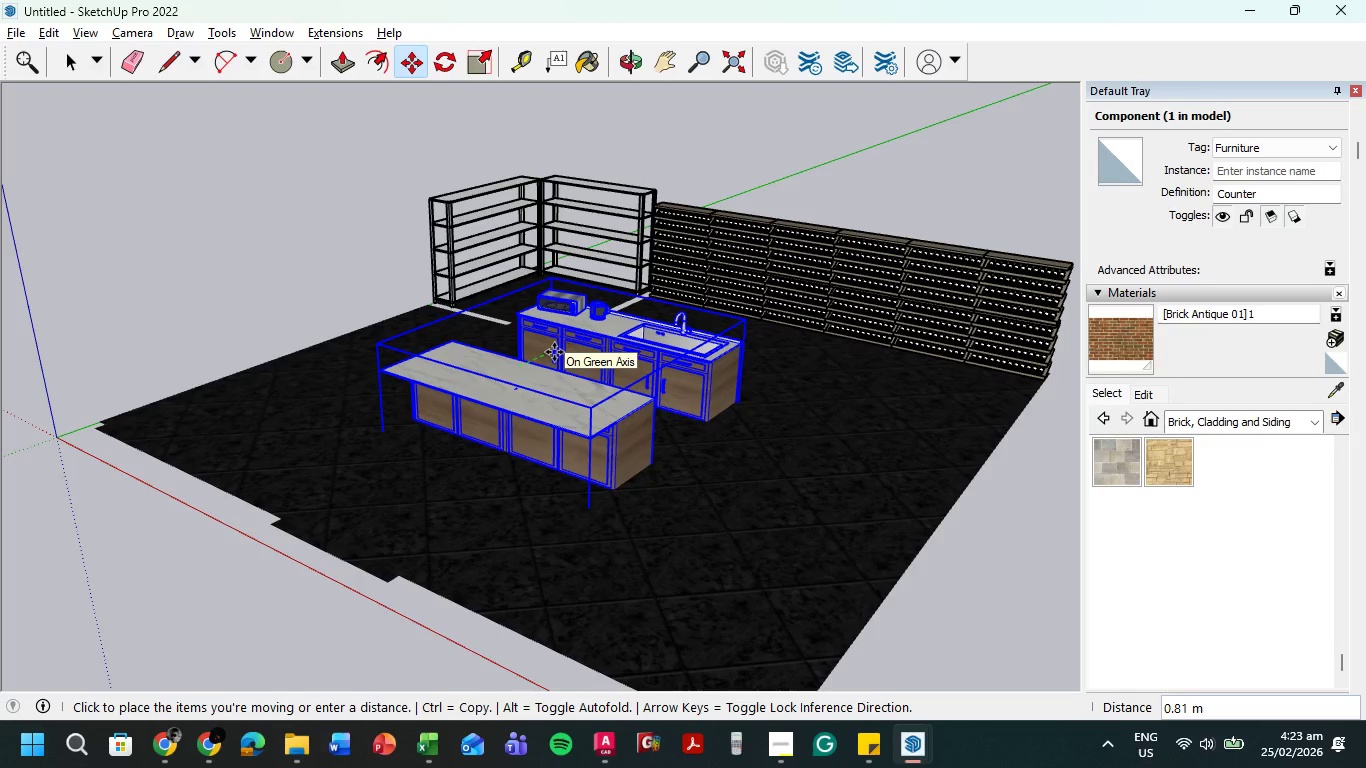 
left_click([554, 352])
 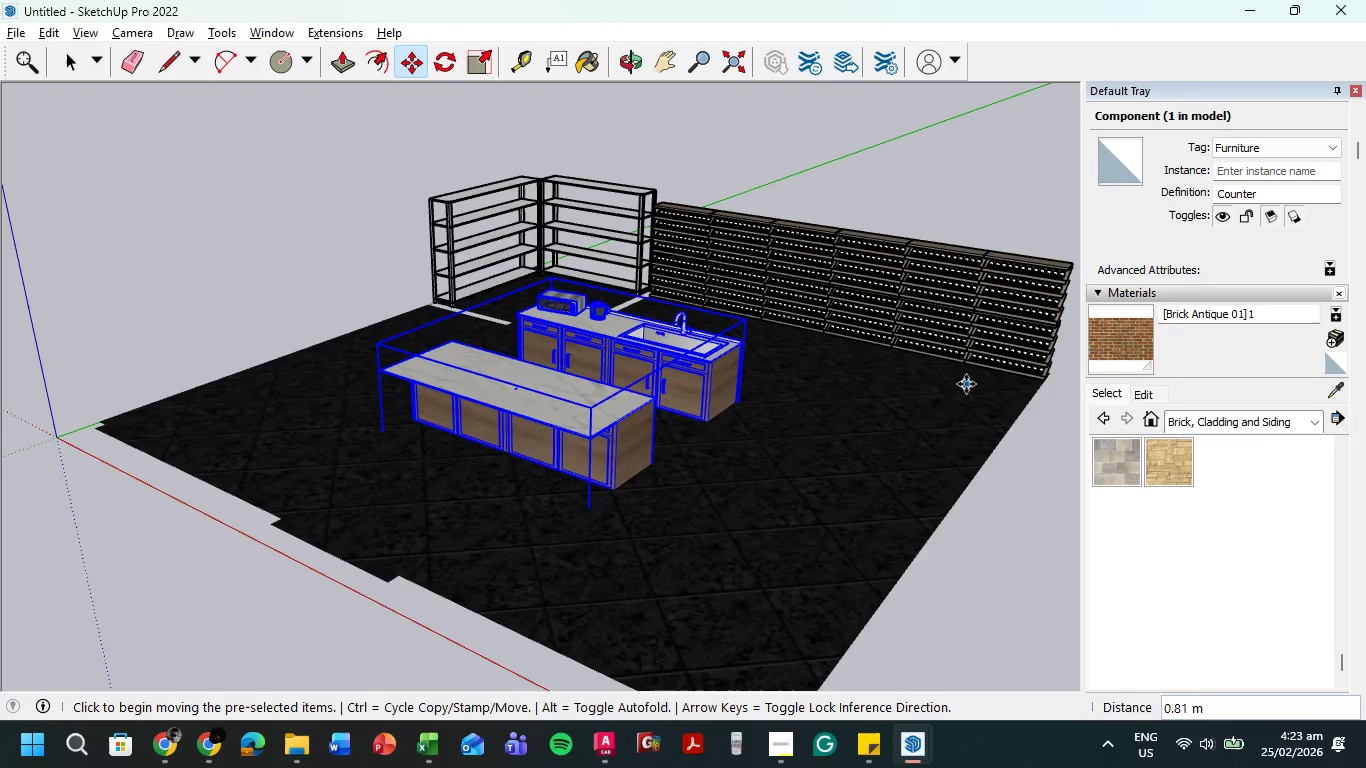 
key(Escape)
 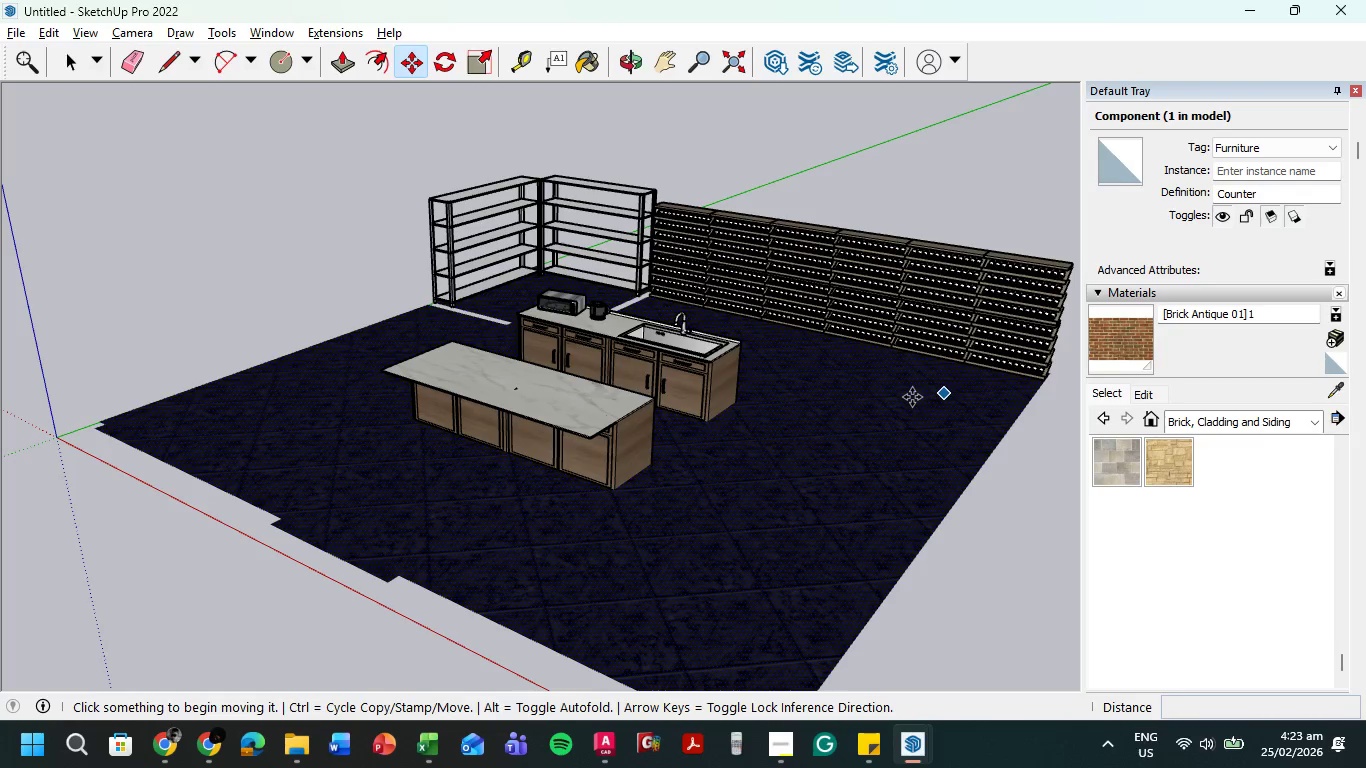 
scroll: coordinate [911, 402], scroll_direction: down, amount: 2.0
 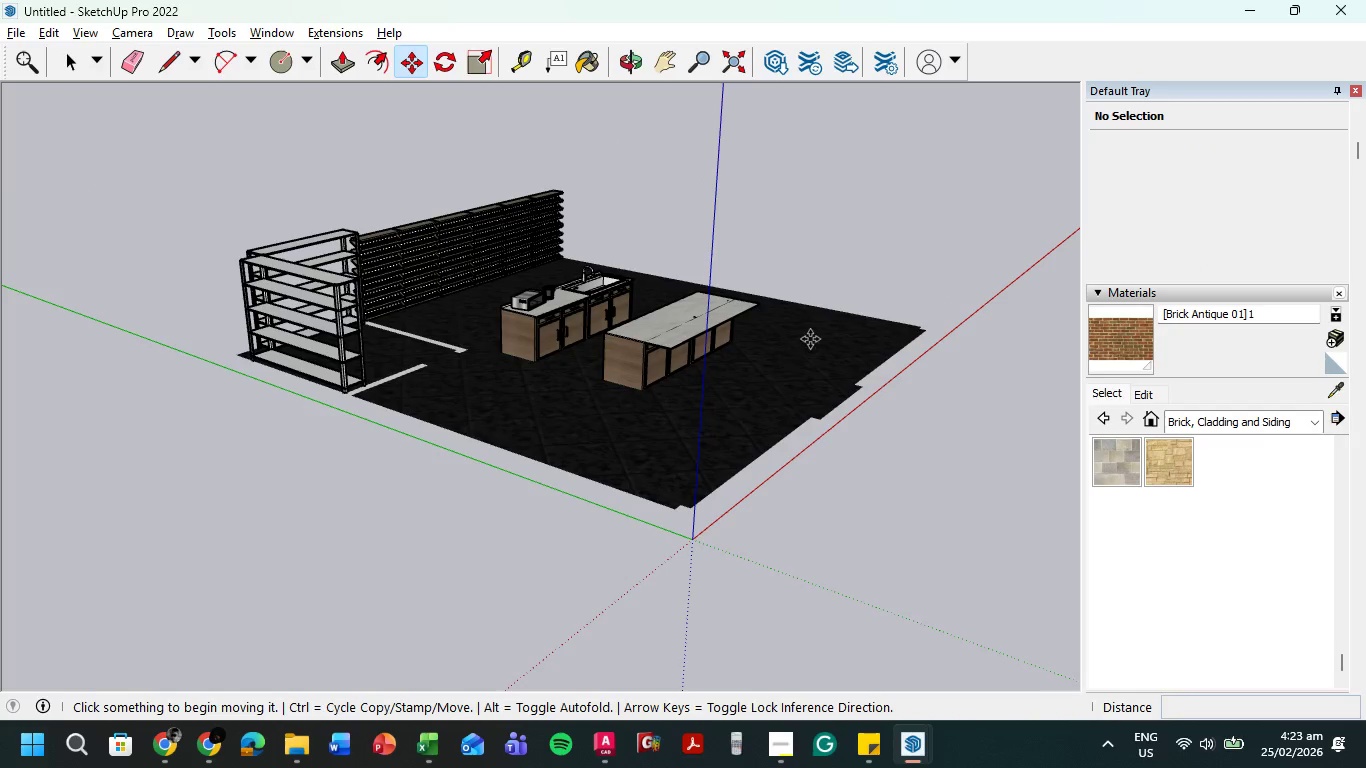 
scroll: coordinate [802, 181], scroll_direction: up, amount: 9.0
 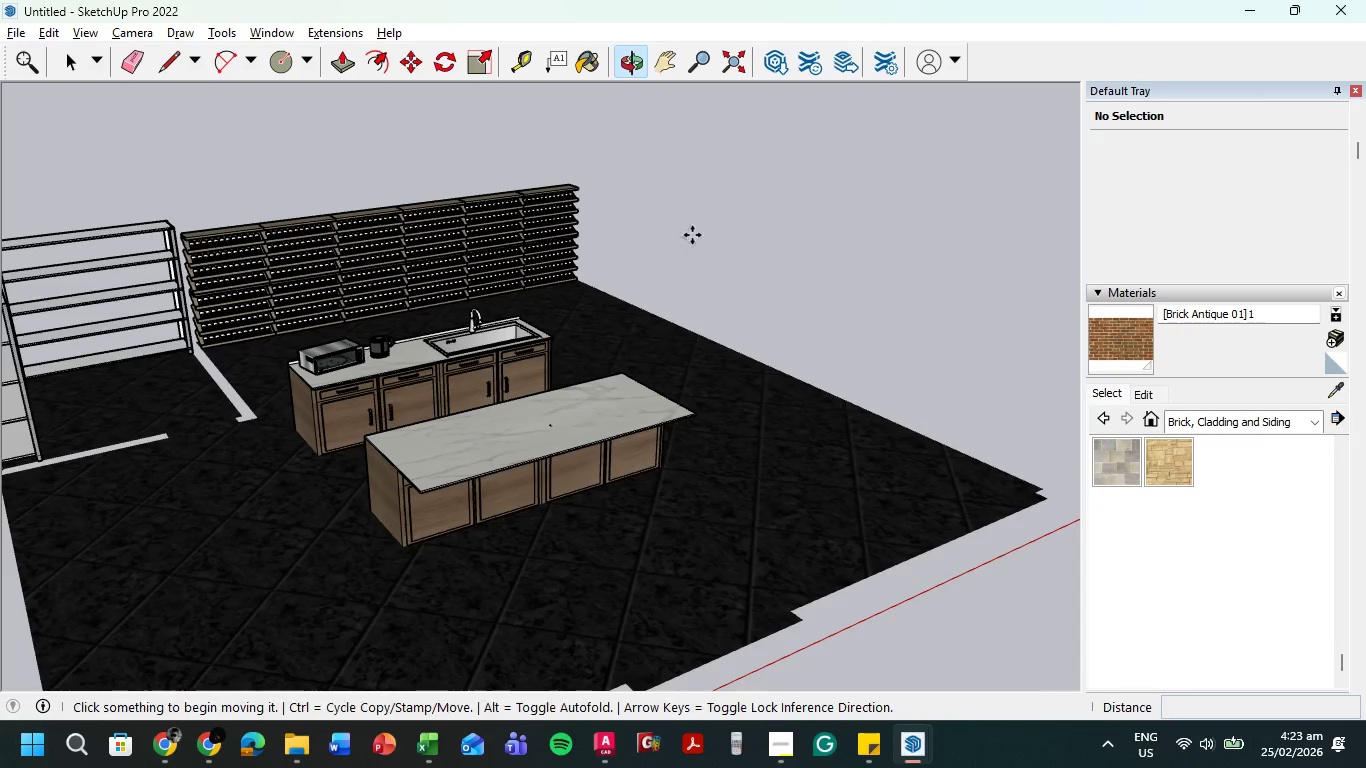 
key(Escape)
 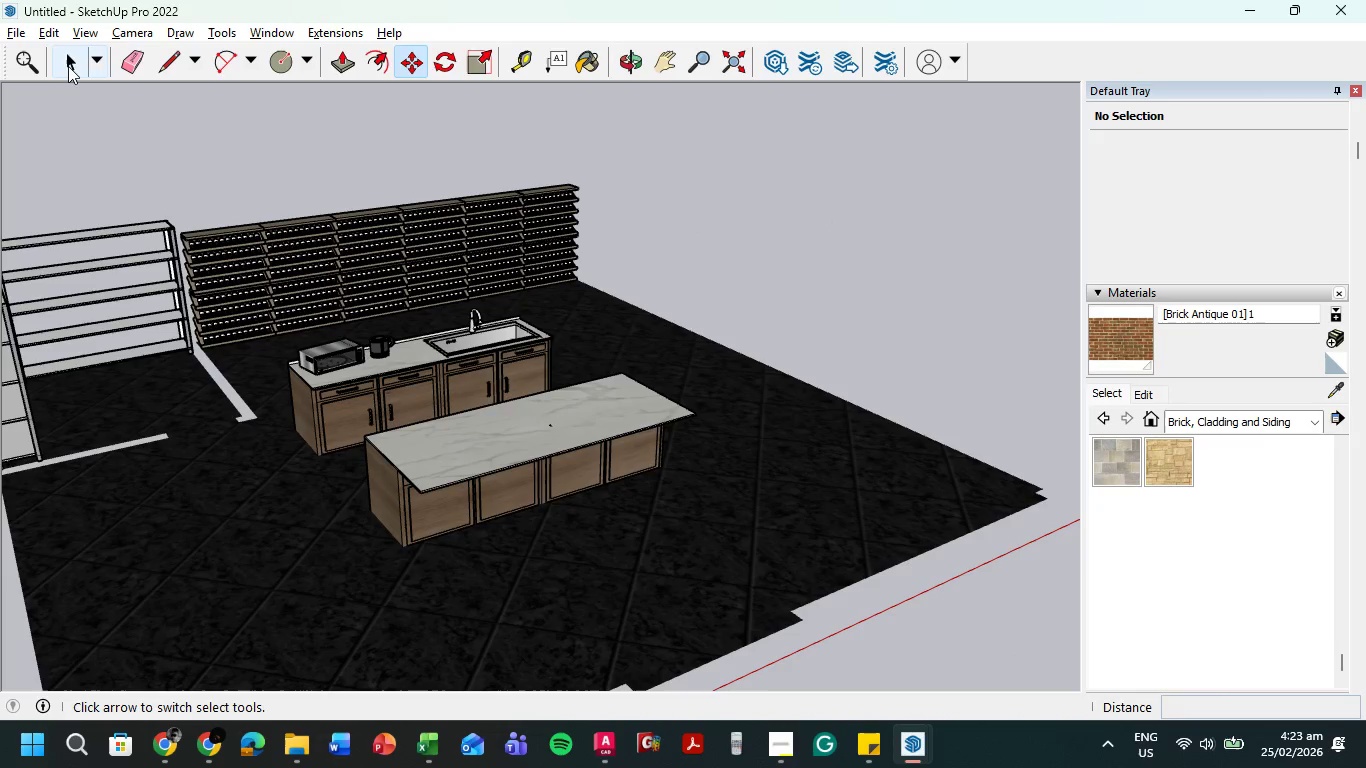 
left_click([66, 63])
 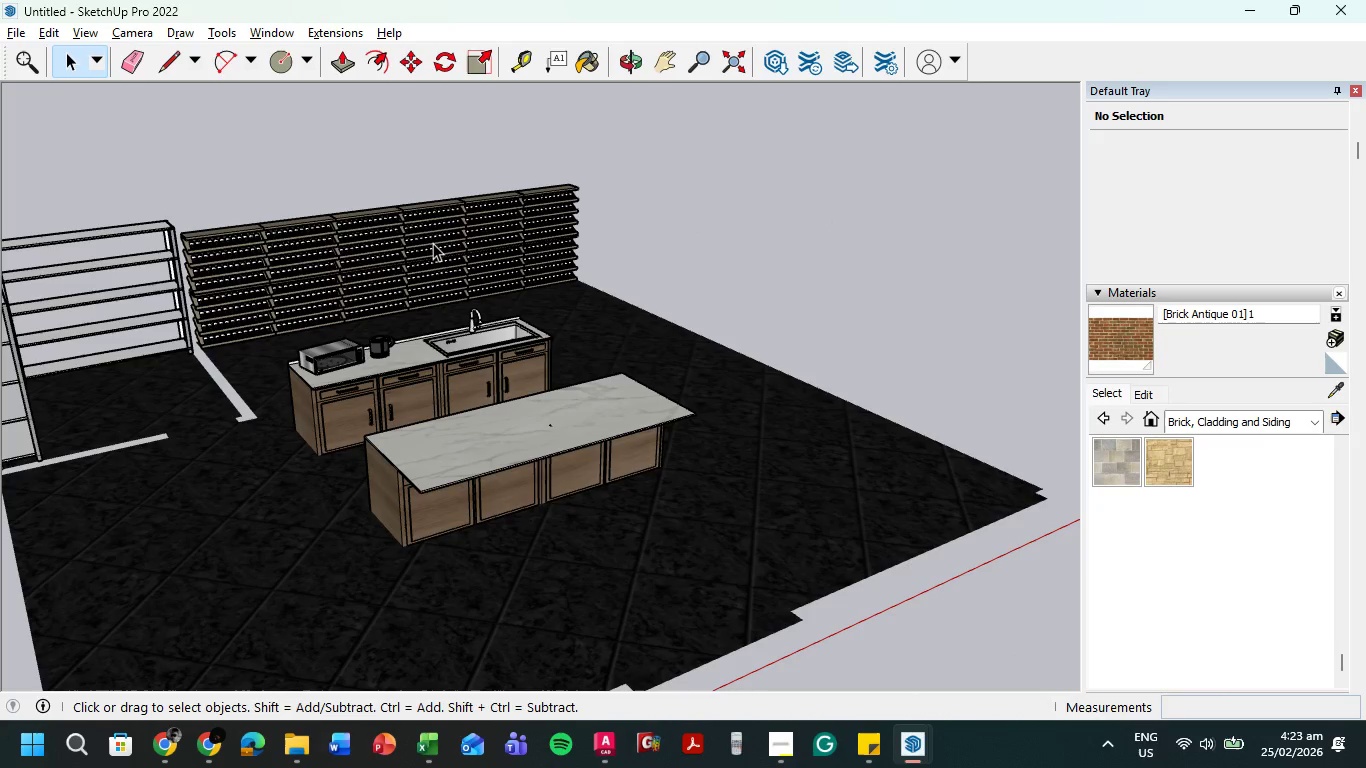 
left_click([433, 243])
 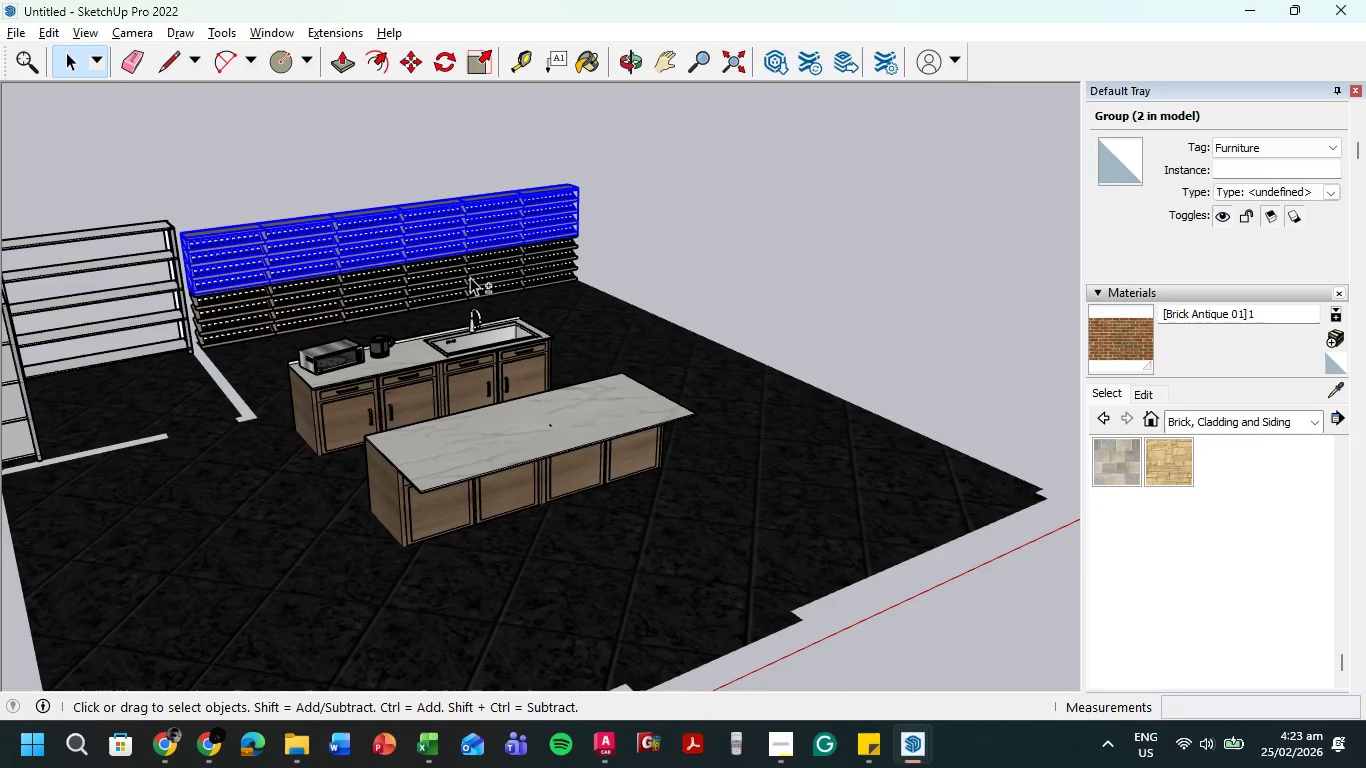 
hold_key(key=ShiftLeft, duration=0.73)
left_click([471, 273])
 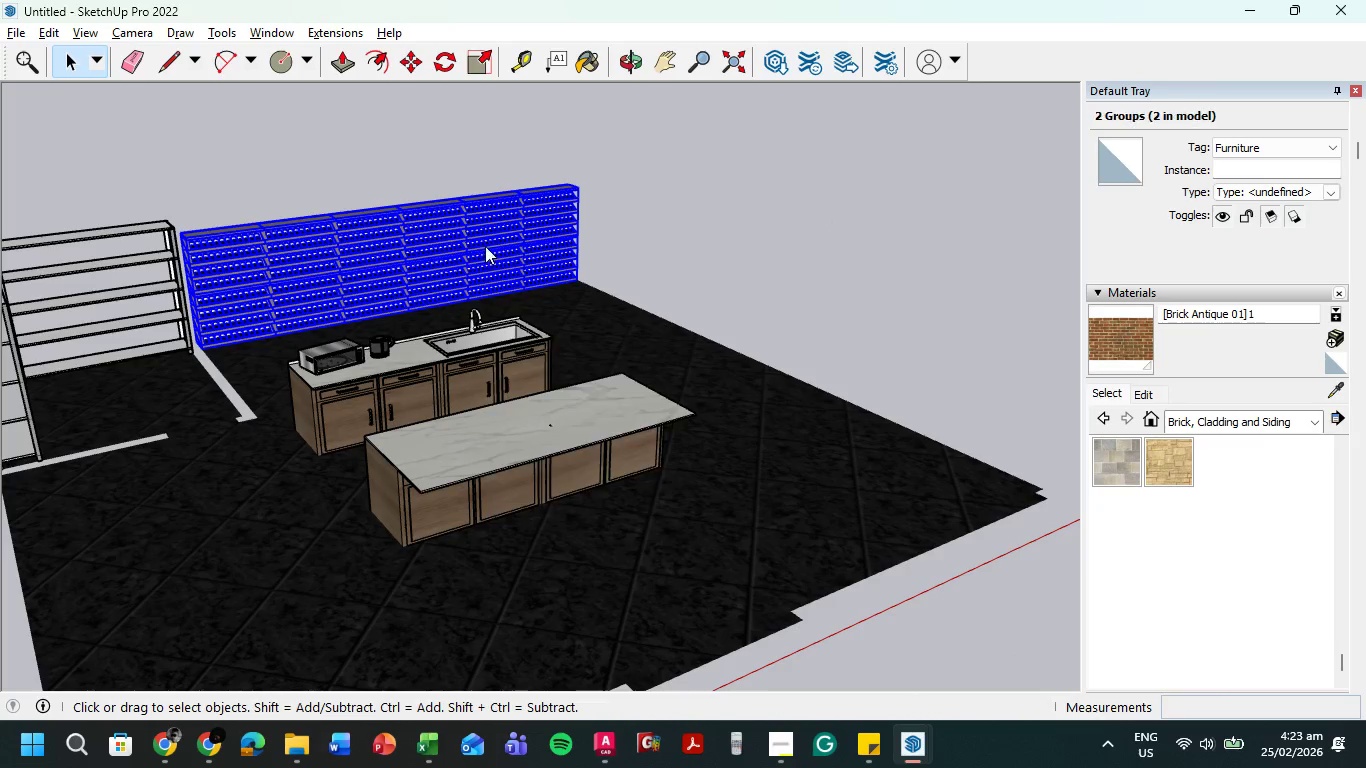 
right_click([485, 246])
 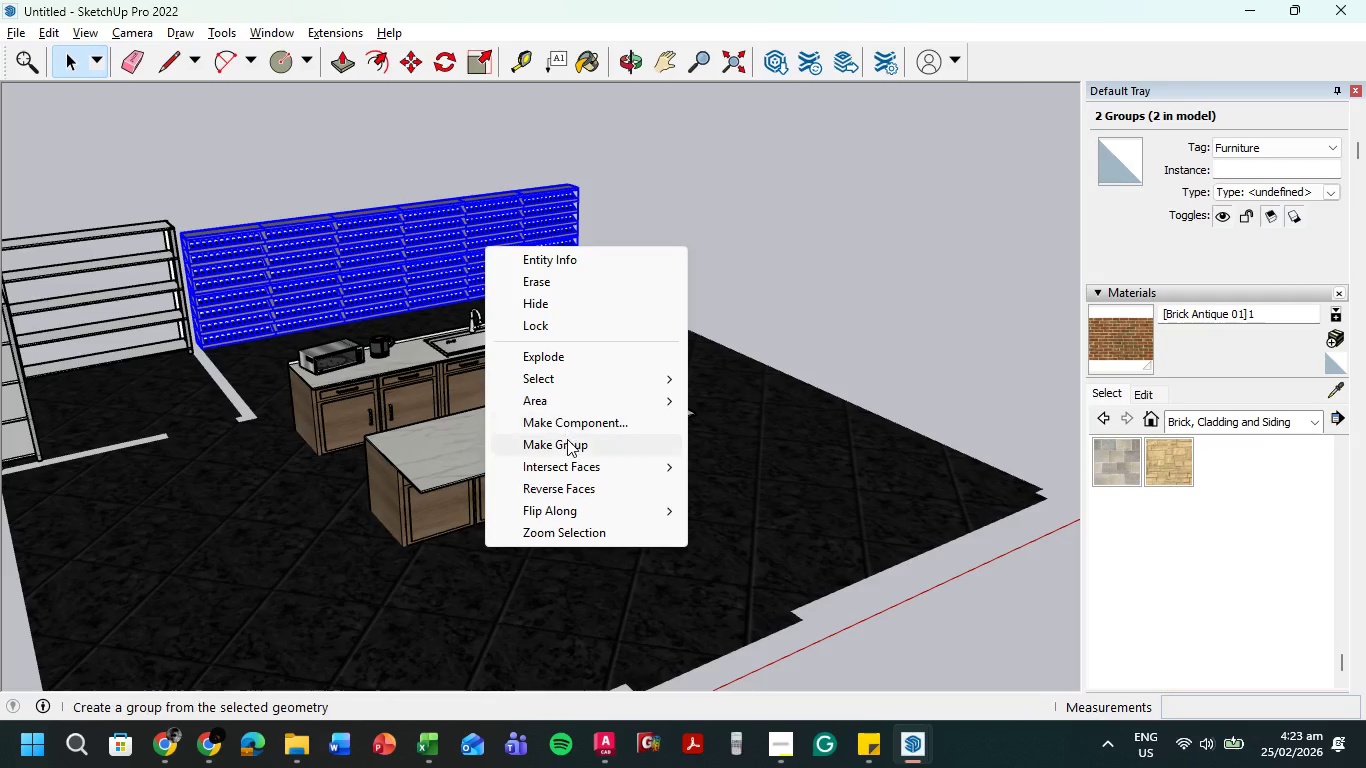 
left_click([567, 440])
 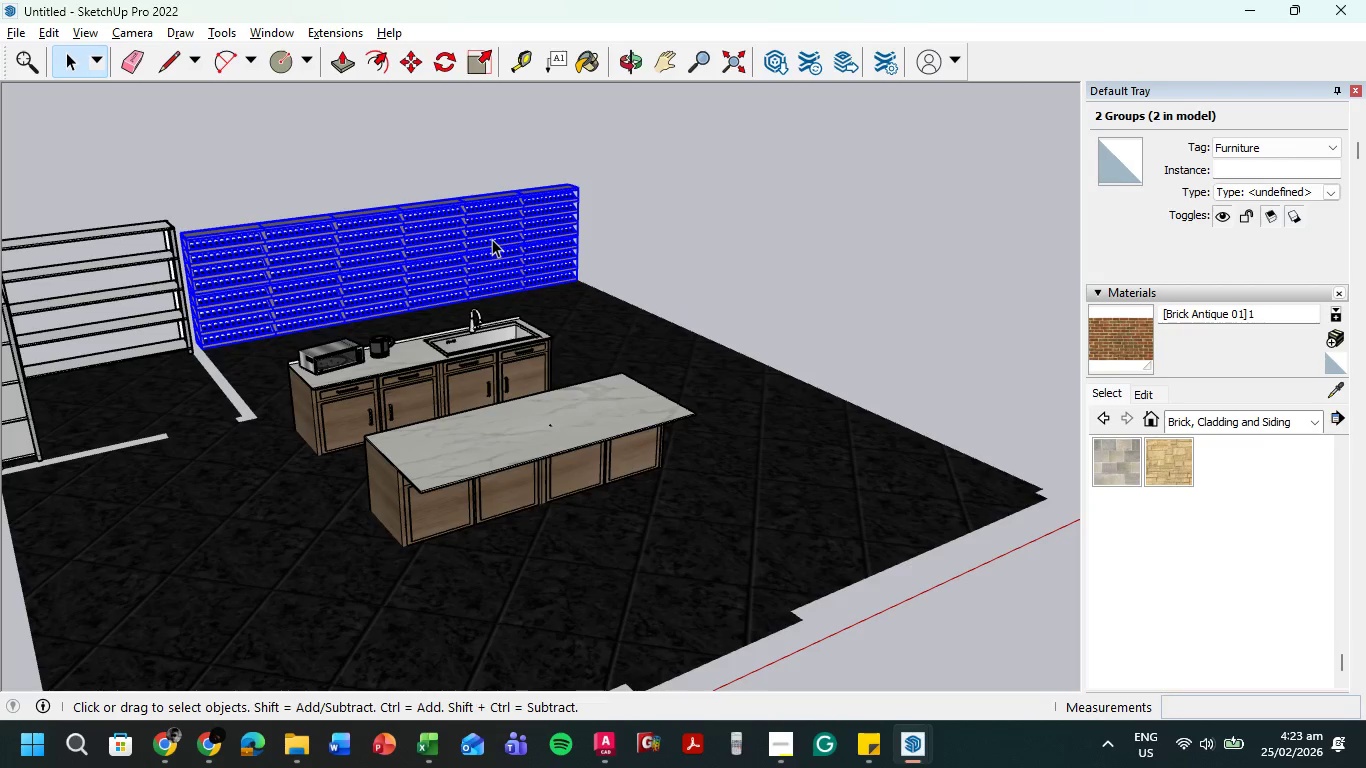 
left_click([492, 239])
 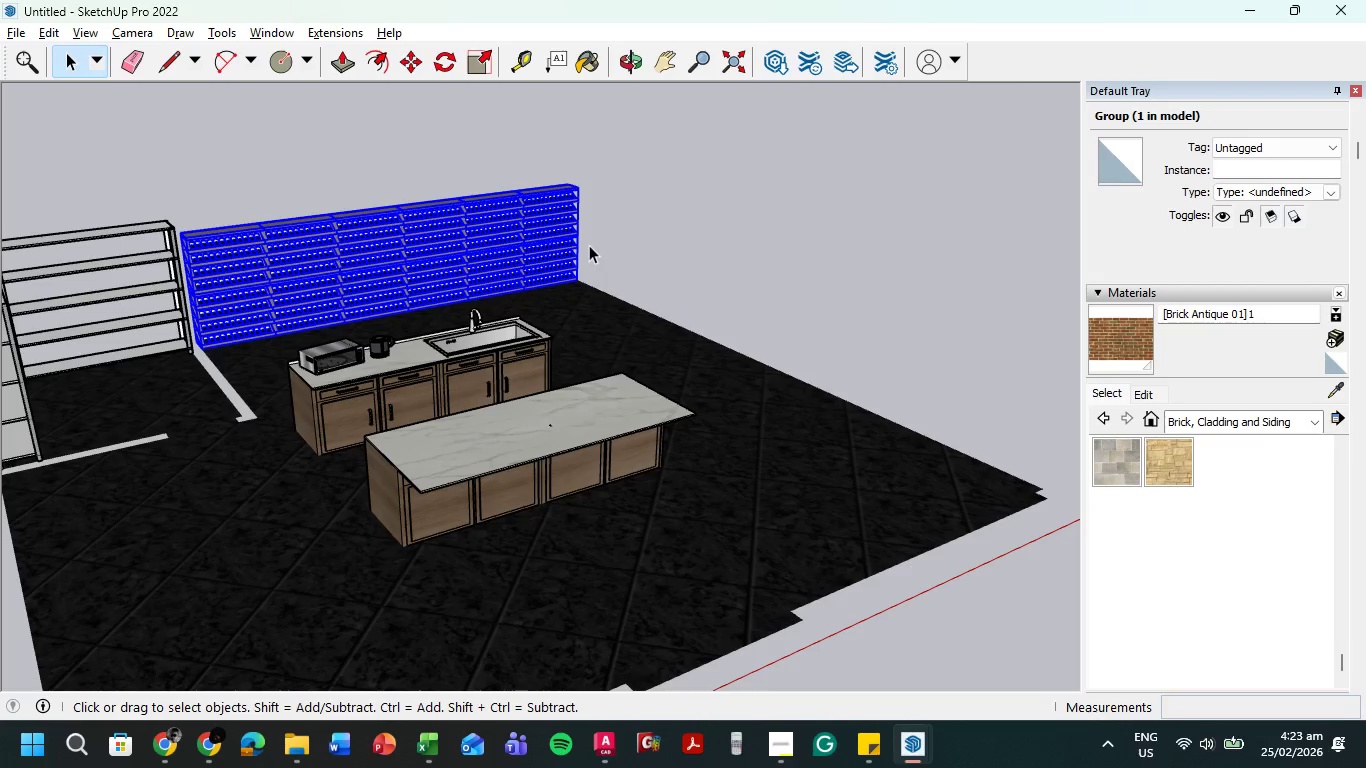 
key(Control+C)
 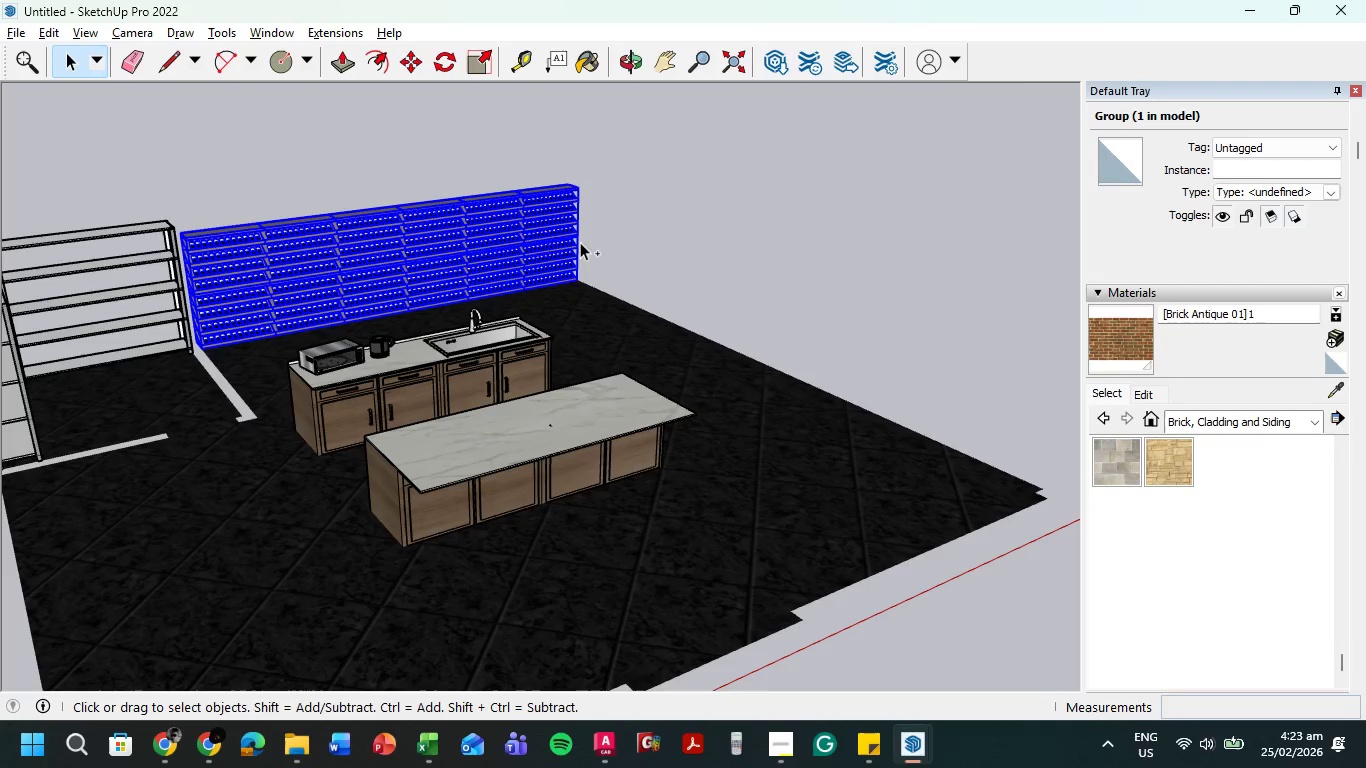 
key(Control+V)
 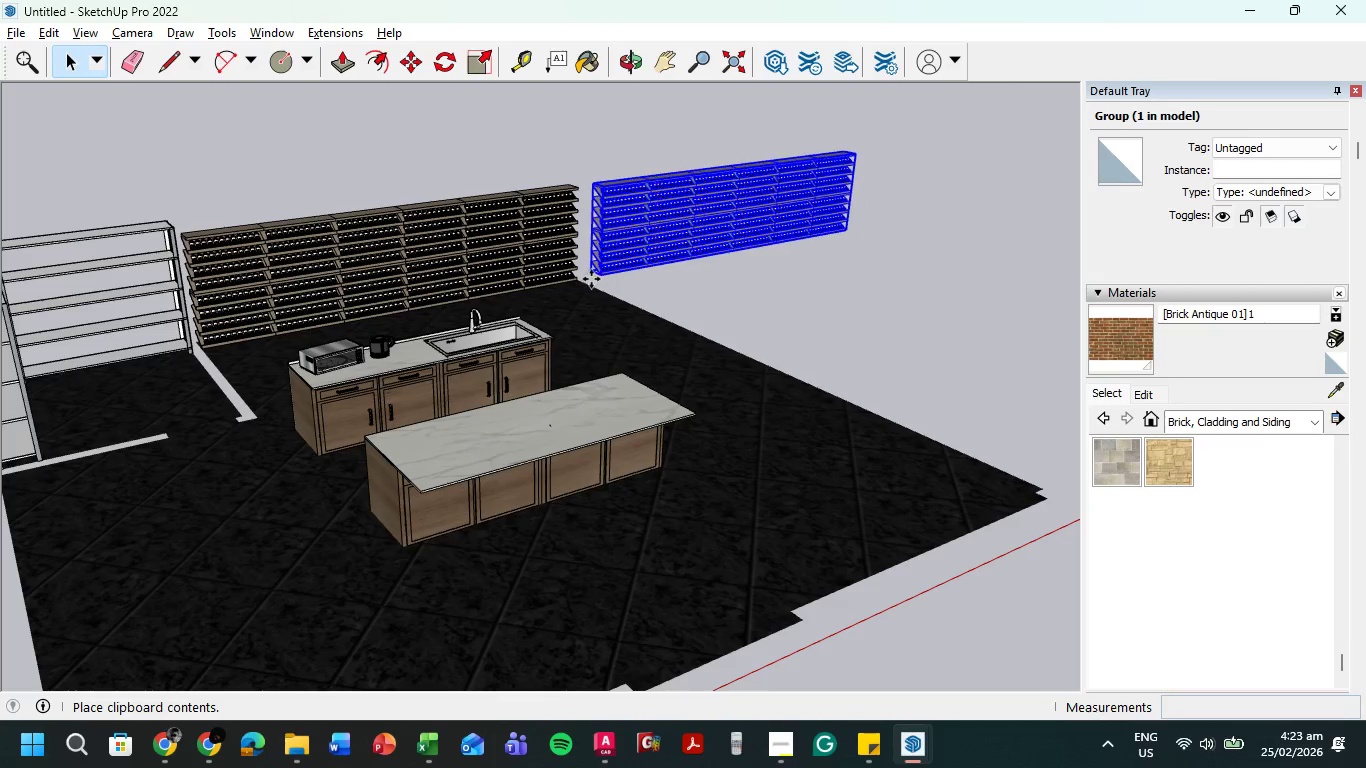 
scroll: coordinate [559, 289], scroll_direction: up, amount: 55.0
 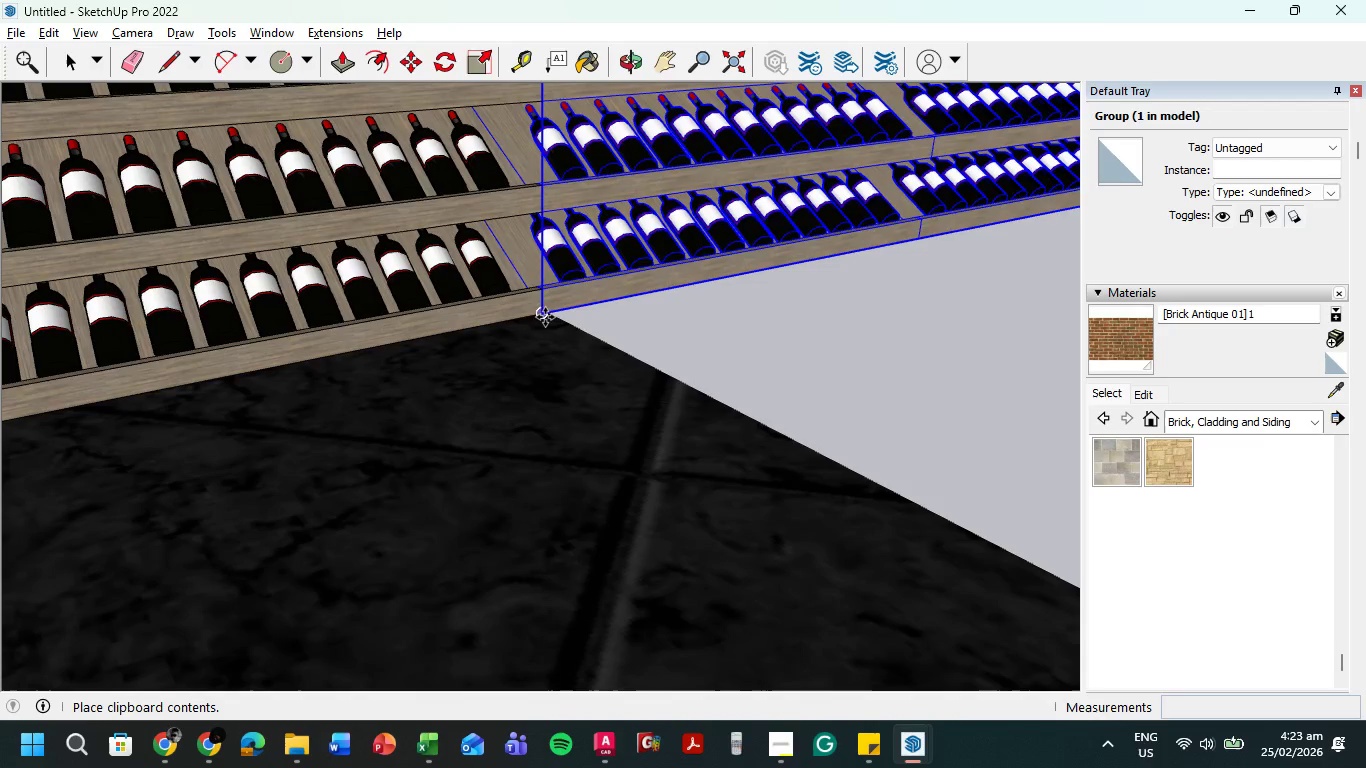 
left_click([544, 316])
 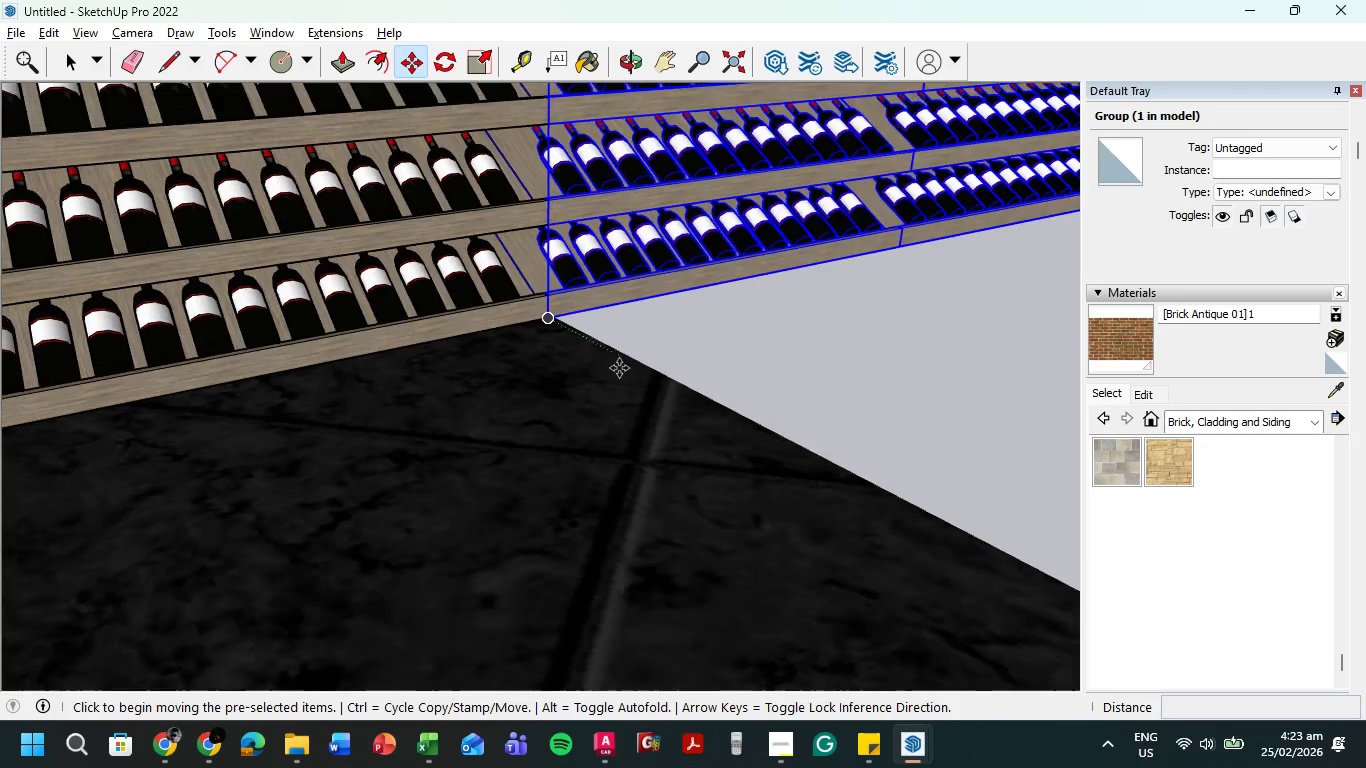 
scroll: coordinate [775, 416], scroll_direction: down, amount: 42.0
 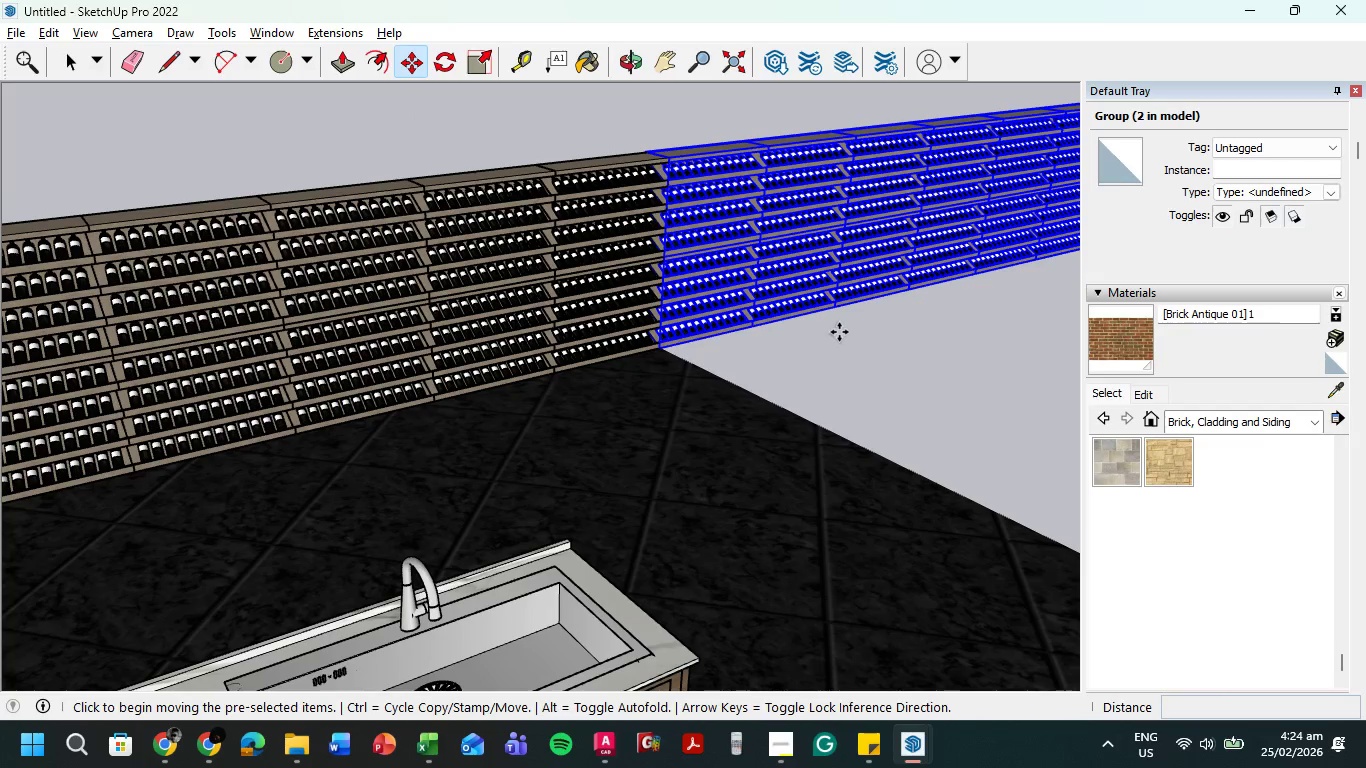 
hold_key(key=ShiftLeft, duration=0.97)
 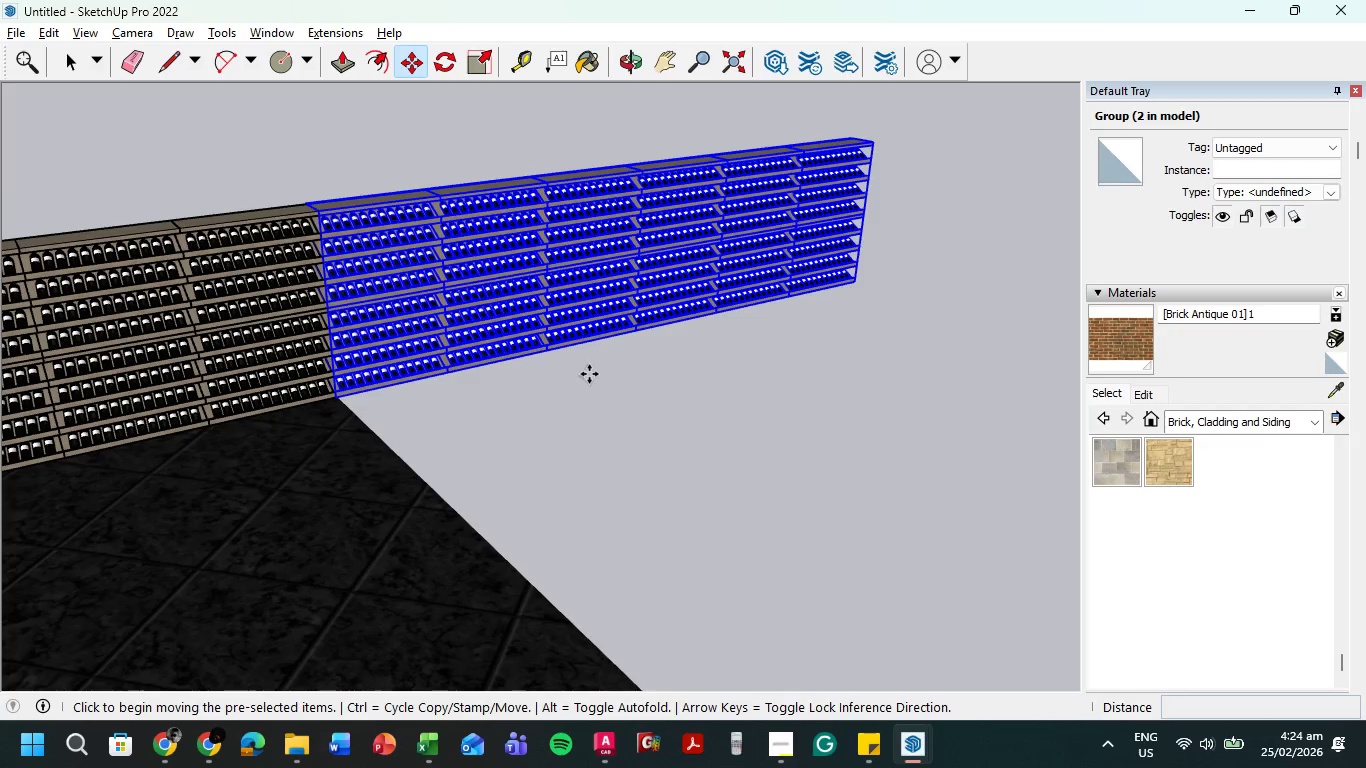 
type(ro)
 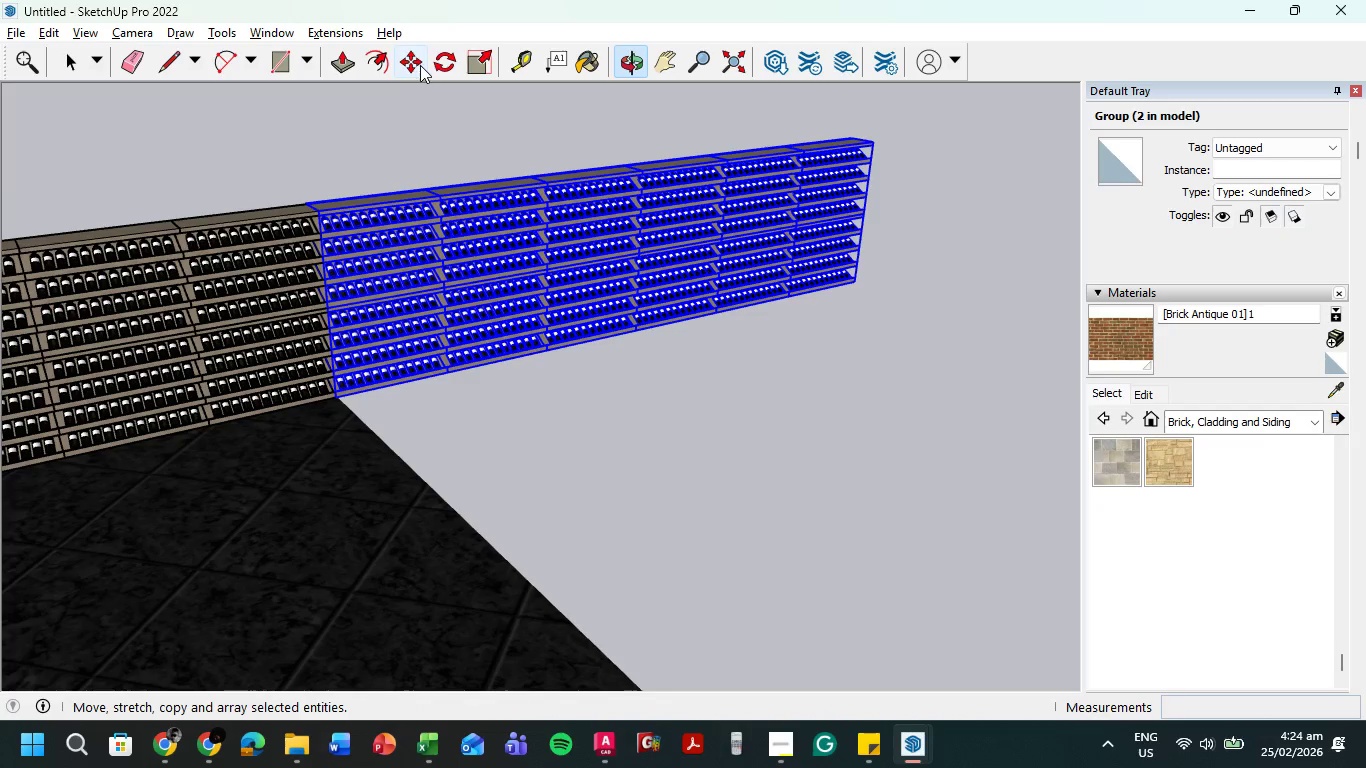 
left_click([438, 62])
 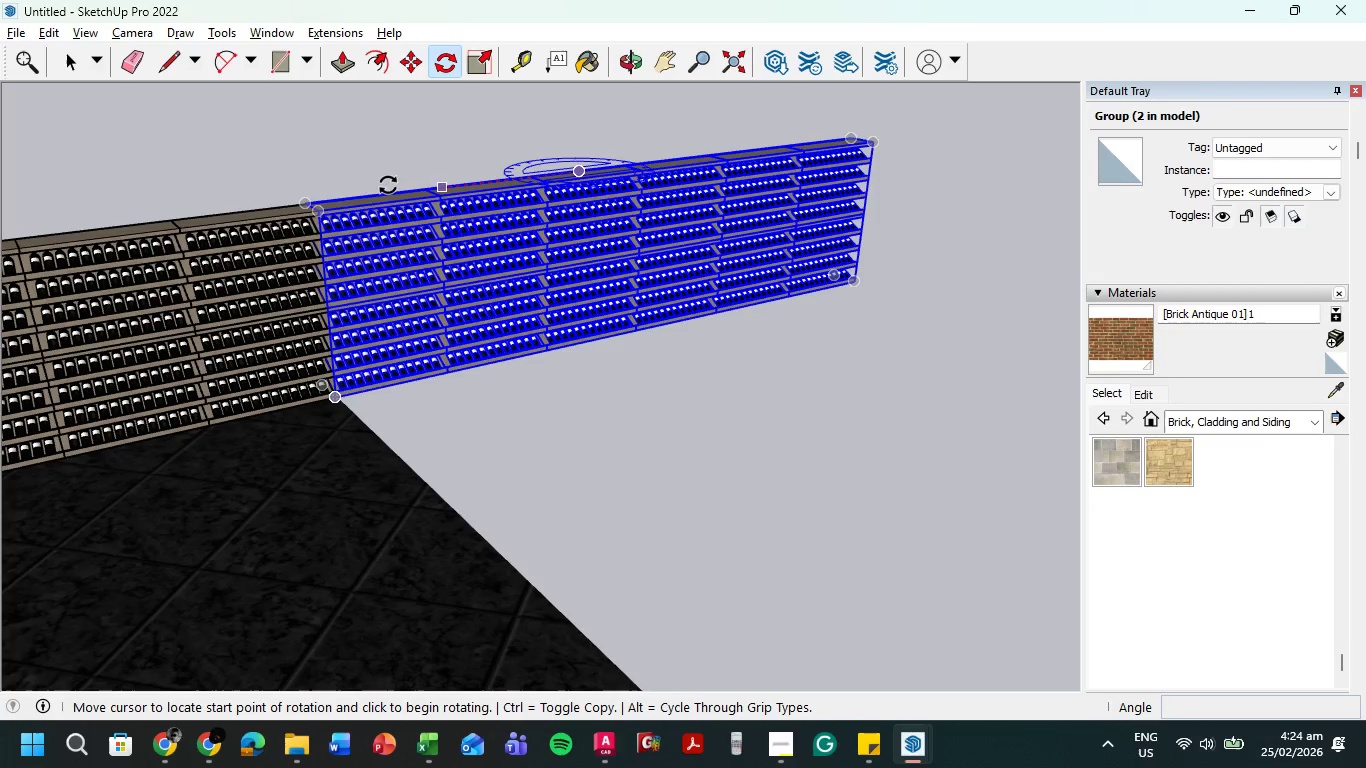 
wait(6.83)
 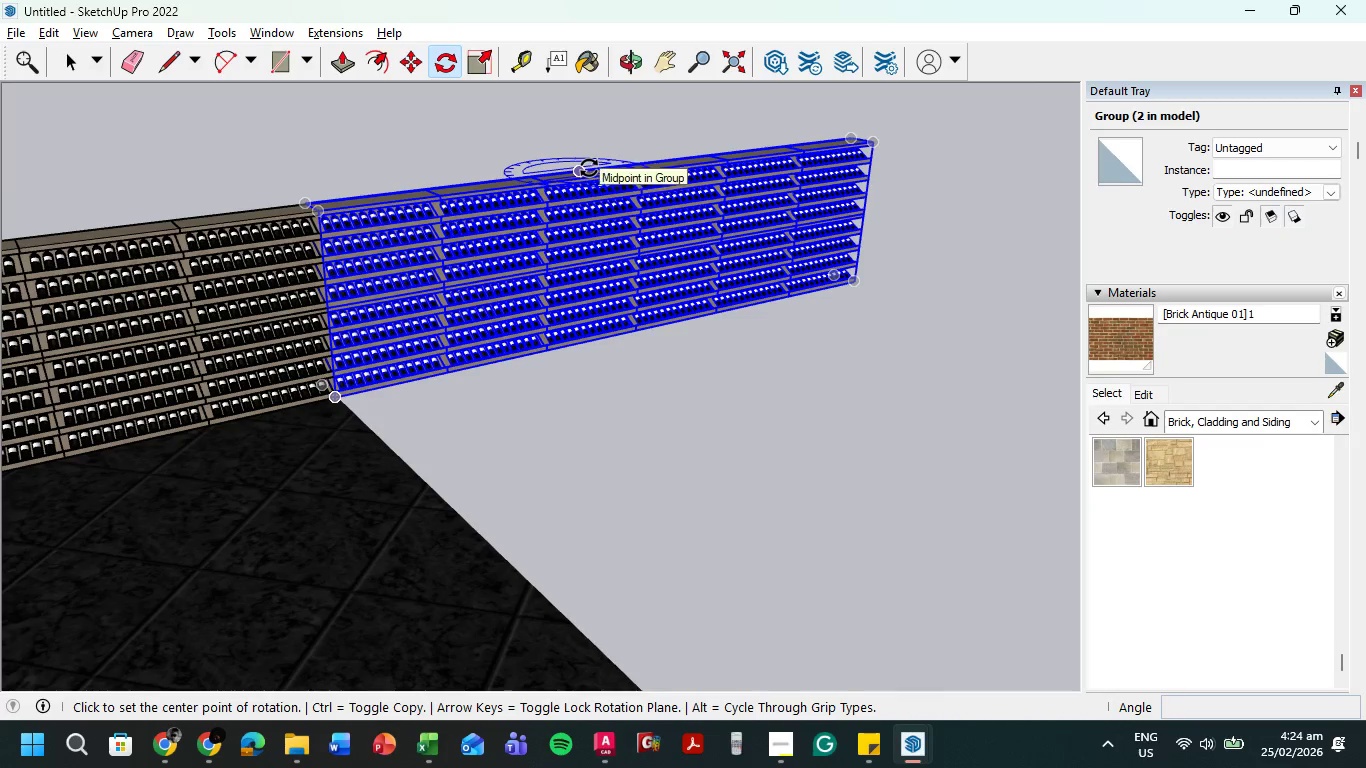 
left_click([317, 205])
 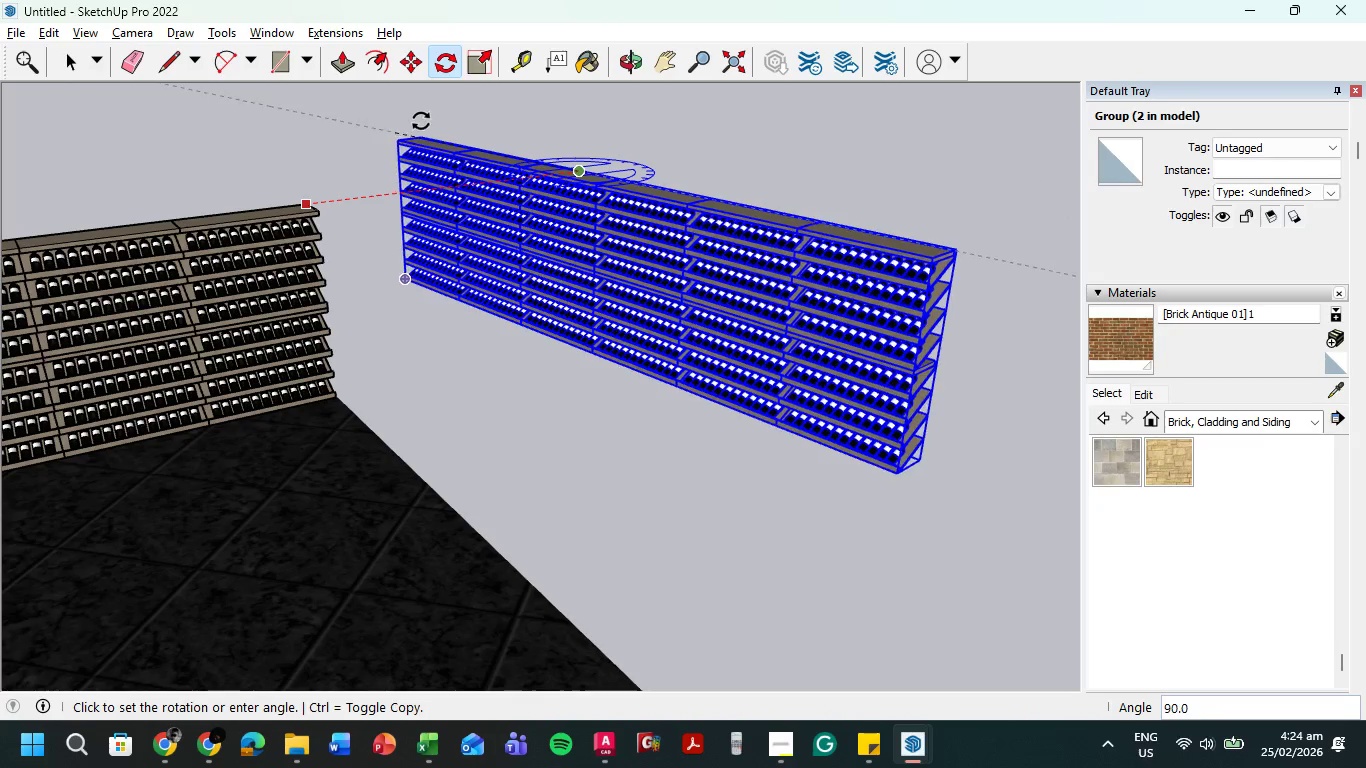 
left_click([422, 121])
 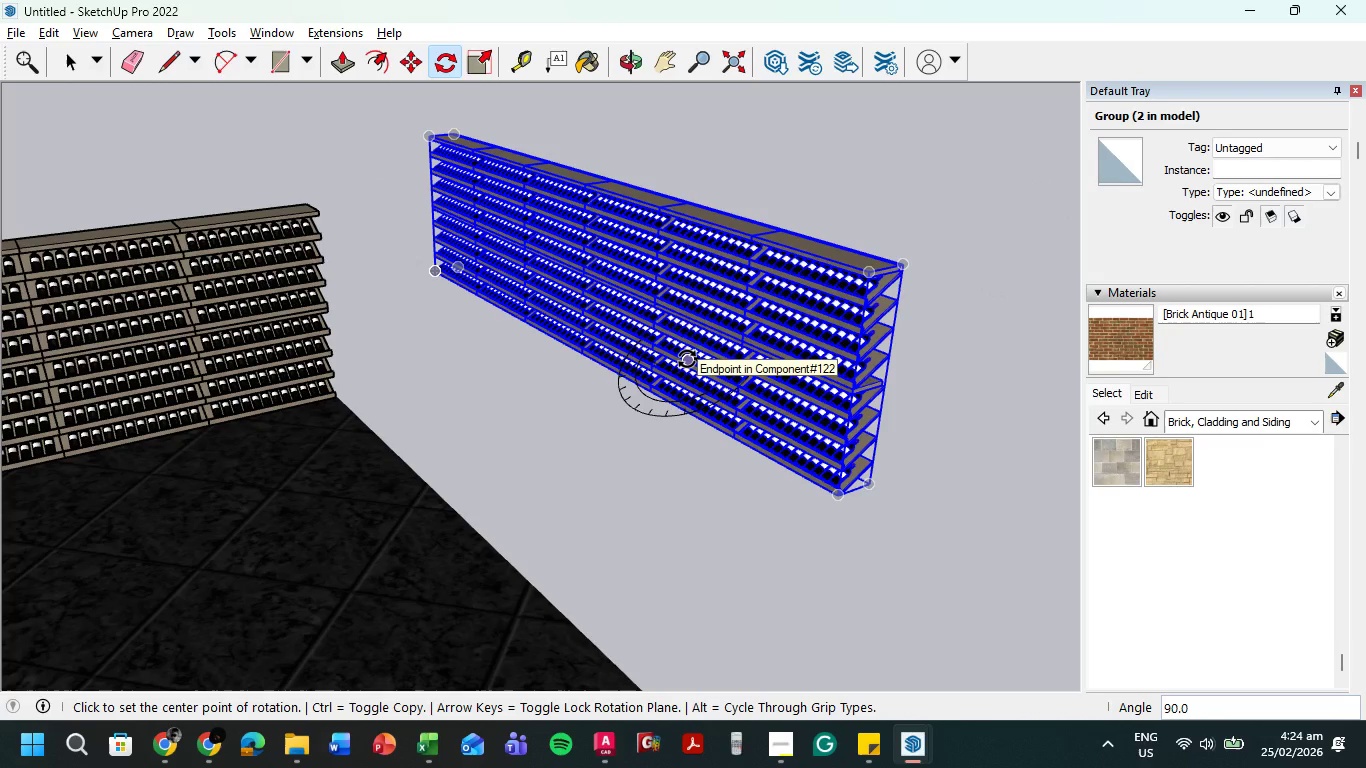 
key(M)
 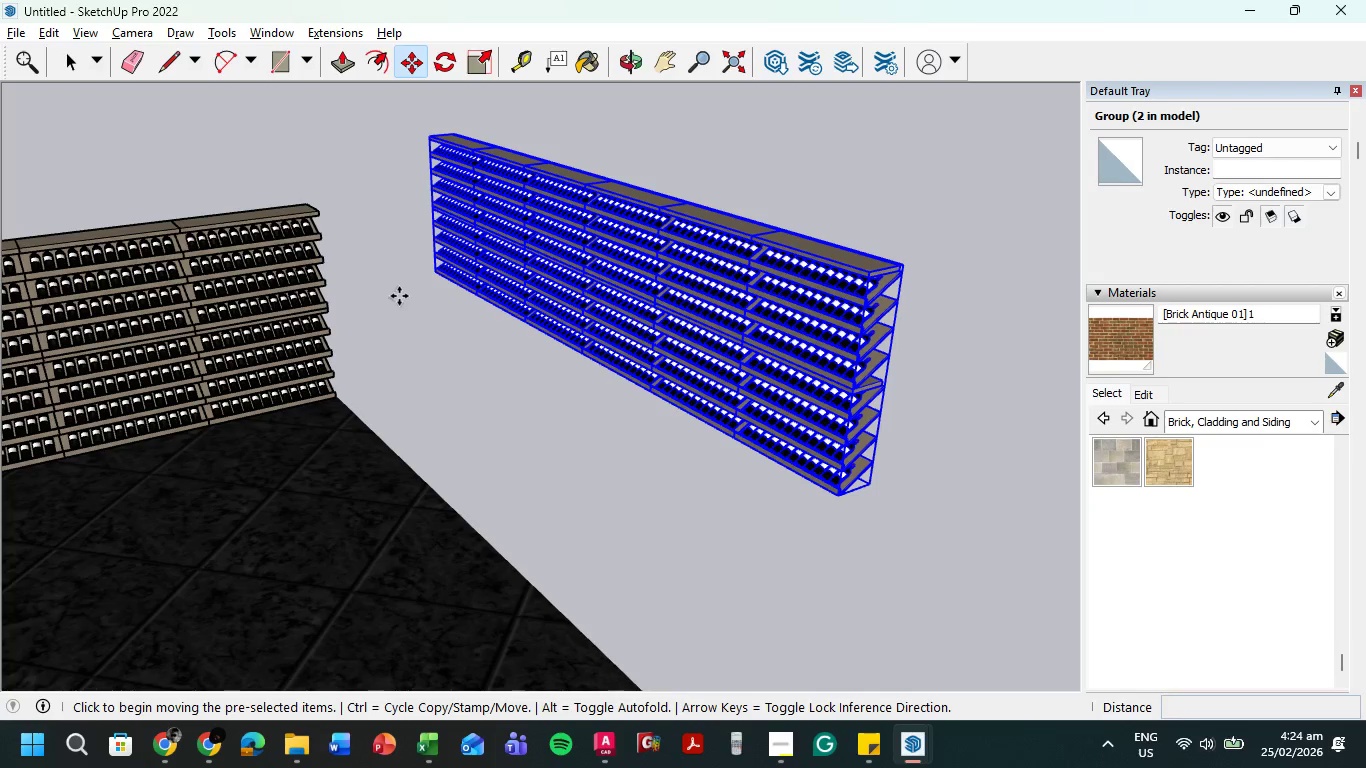 
scroll: coordinate [417, 268], scroll_direction: up, amount: 5.0
 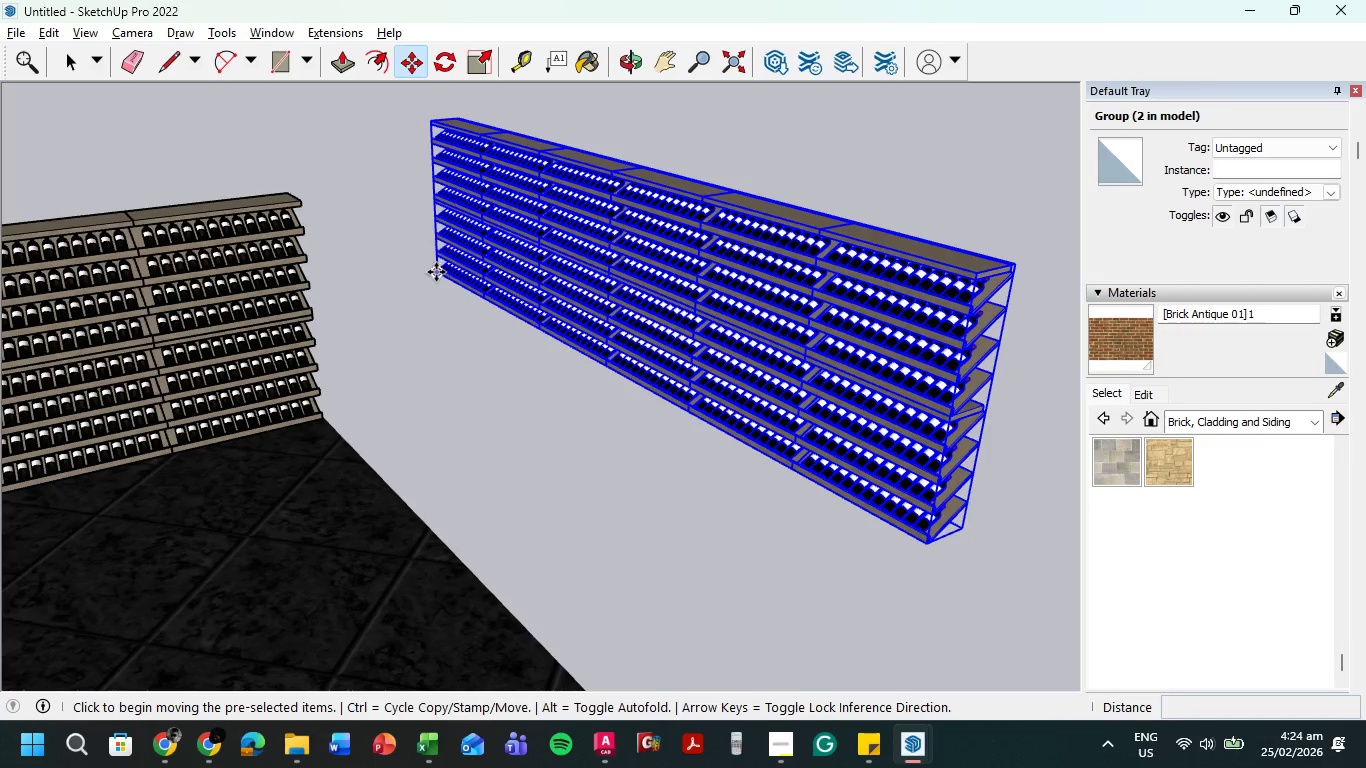 
left_click([436, 272])
 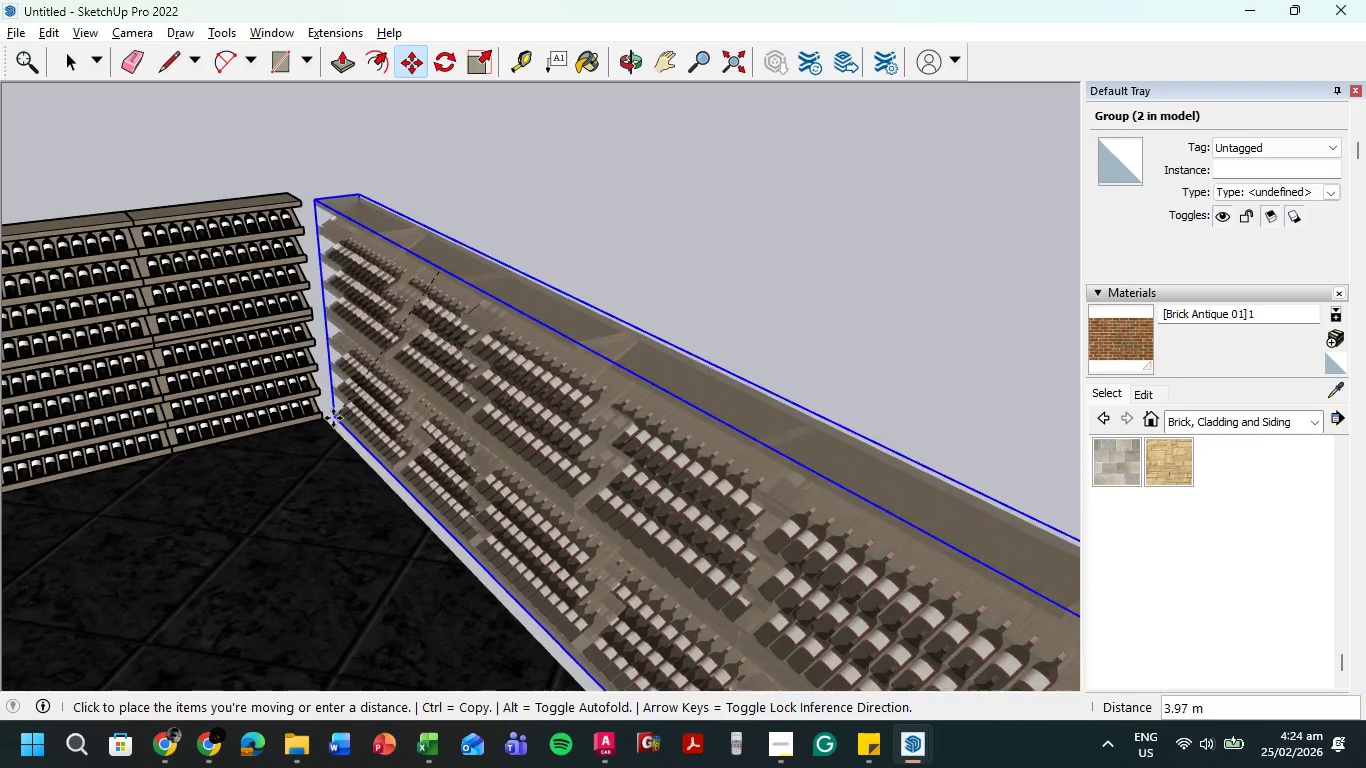 
scroll: coordinate [333, 405], scroll_direction: up, amount: 23.0
 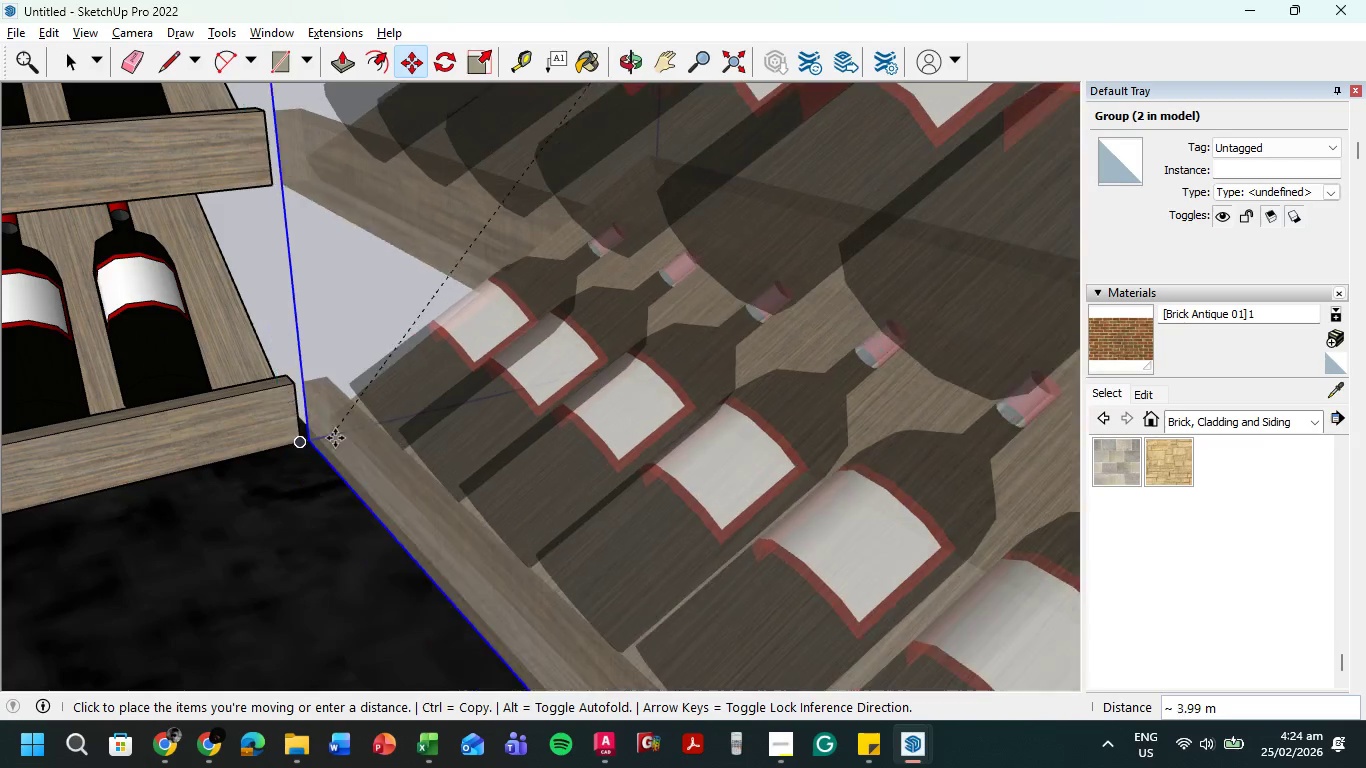 
left_click([352, 435])
 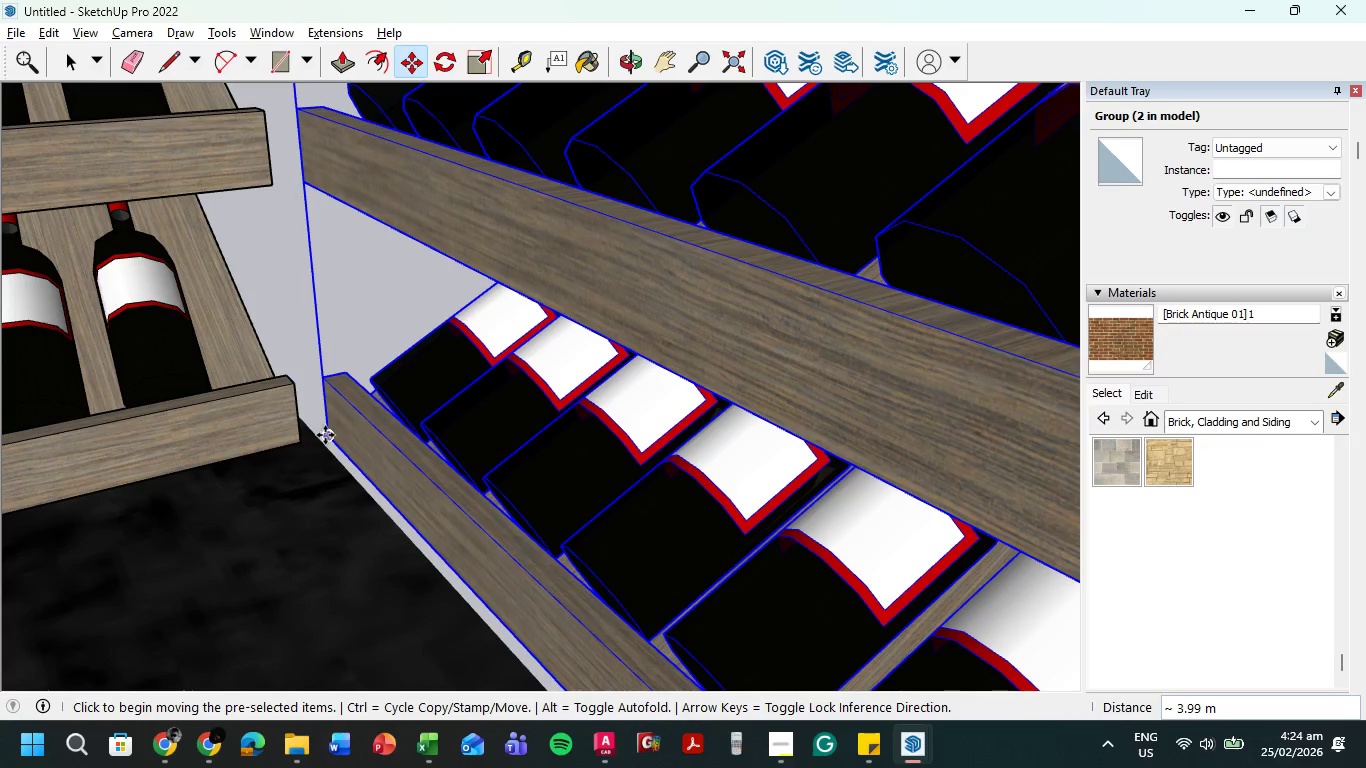 
left_click([325, 435])
 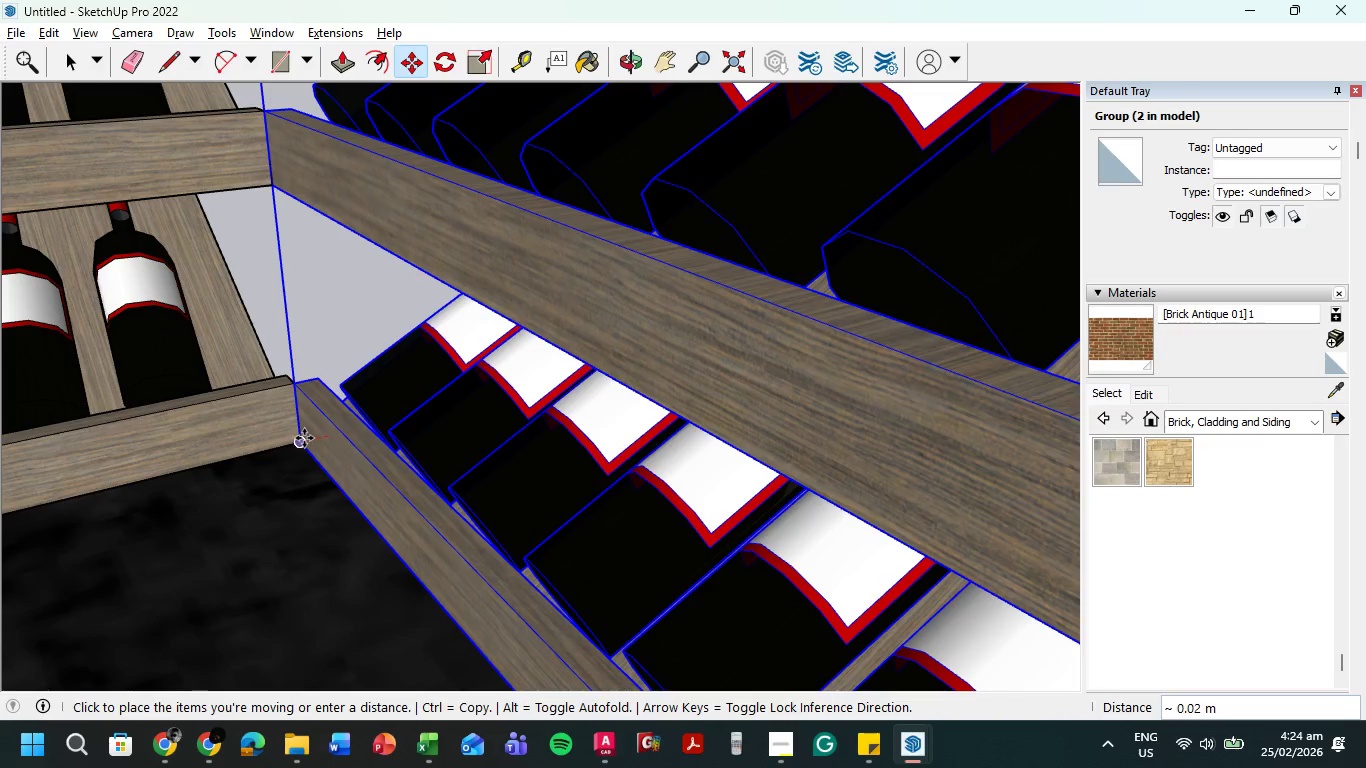 
left_click([303, 439])
 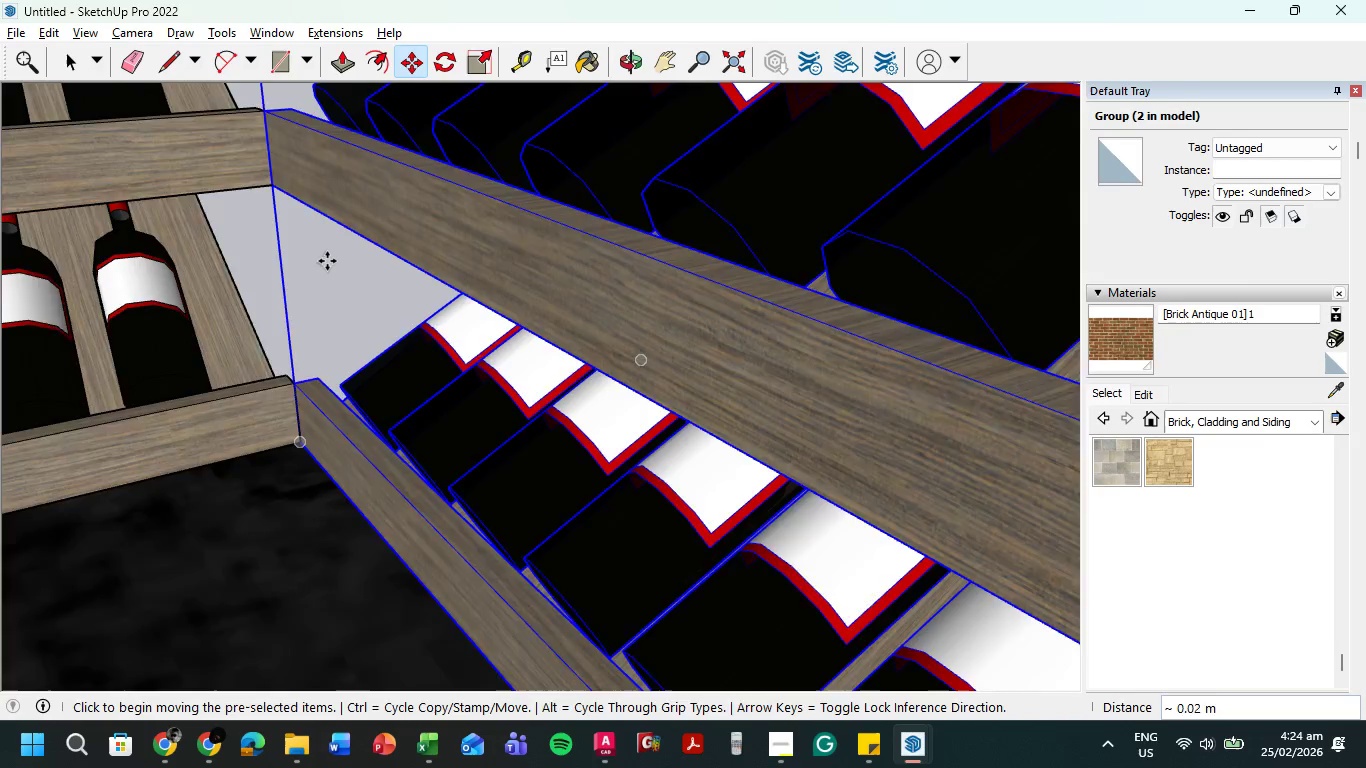 
scroll: coordinate [282, 237], scroll_direction: down, amount: 46.0
 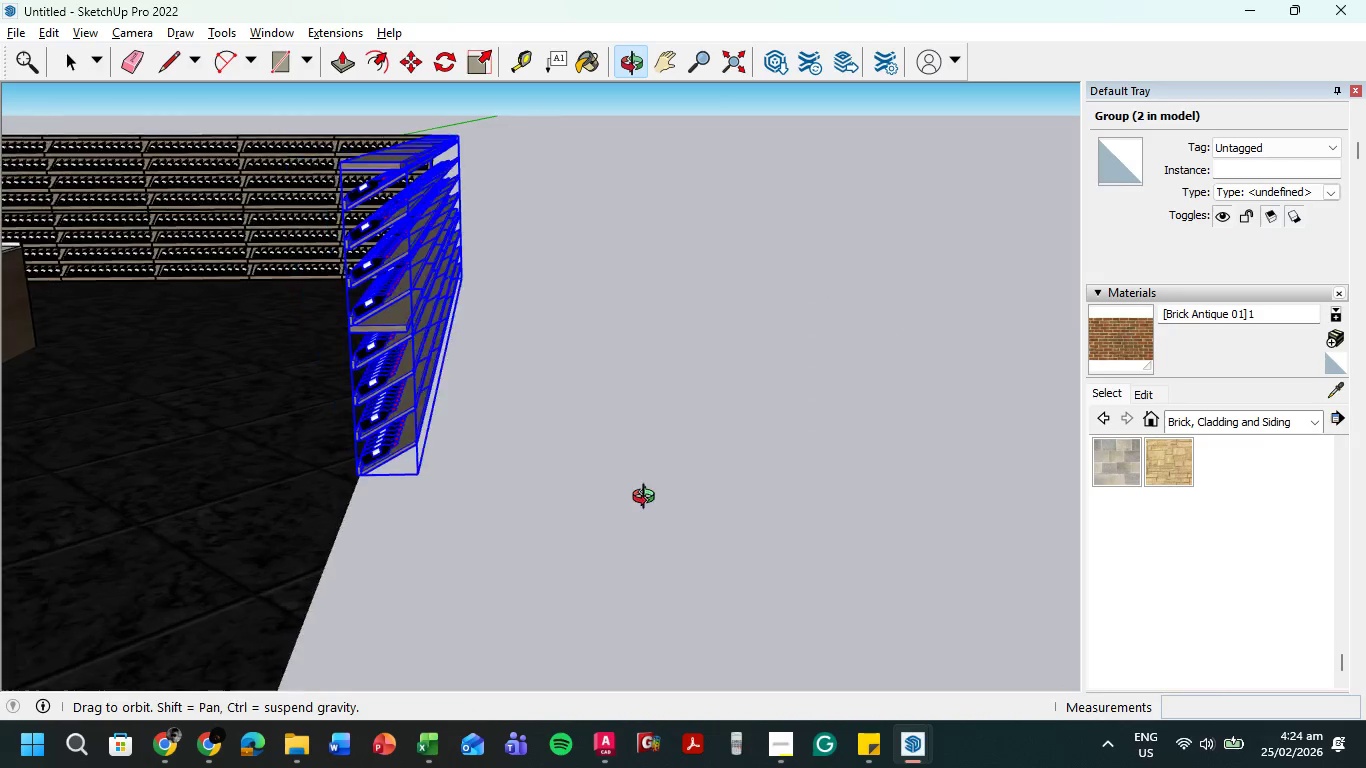 
wait(8.05)
 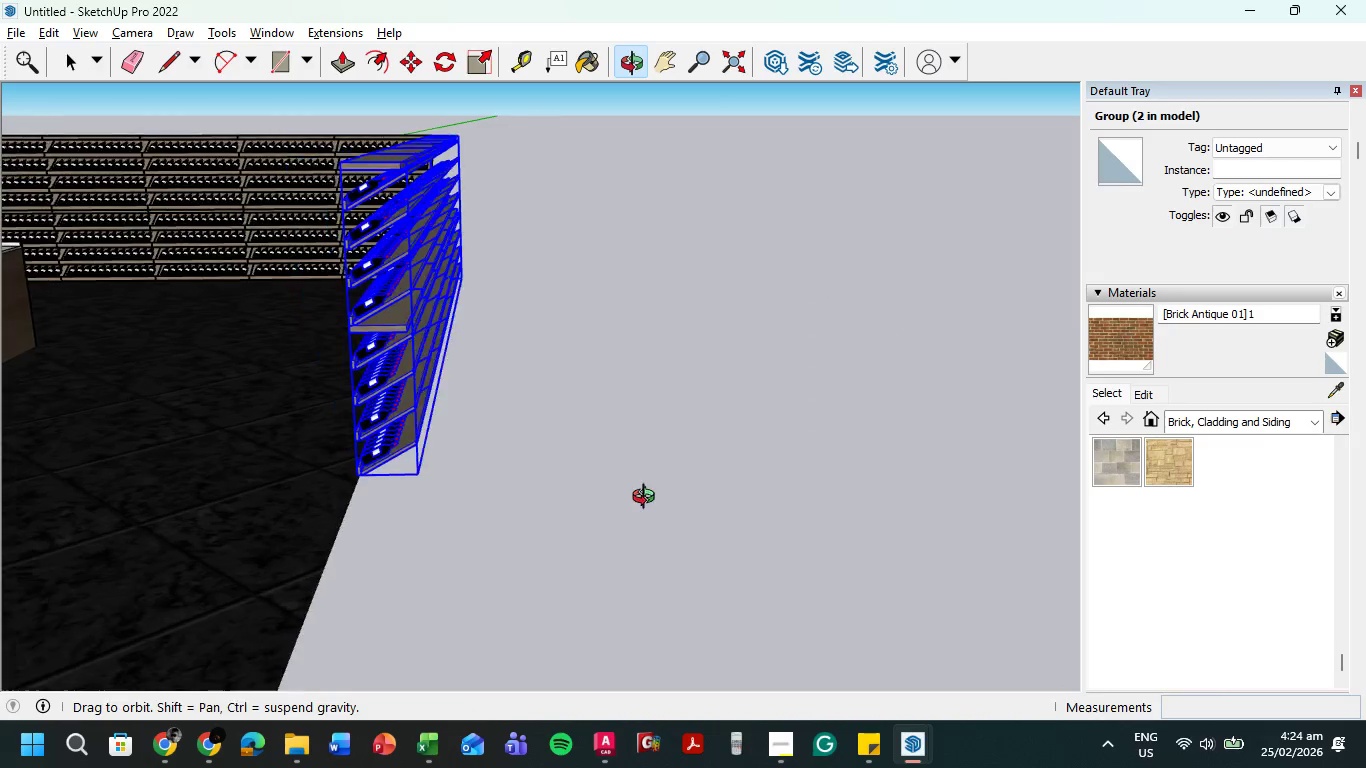 
key(Escape)
 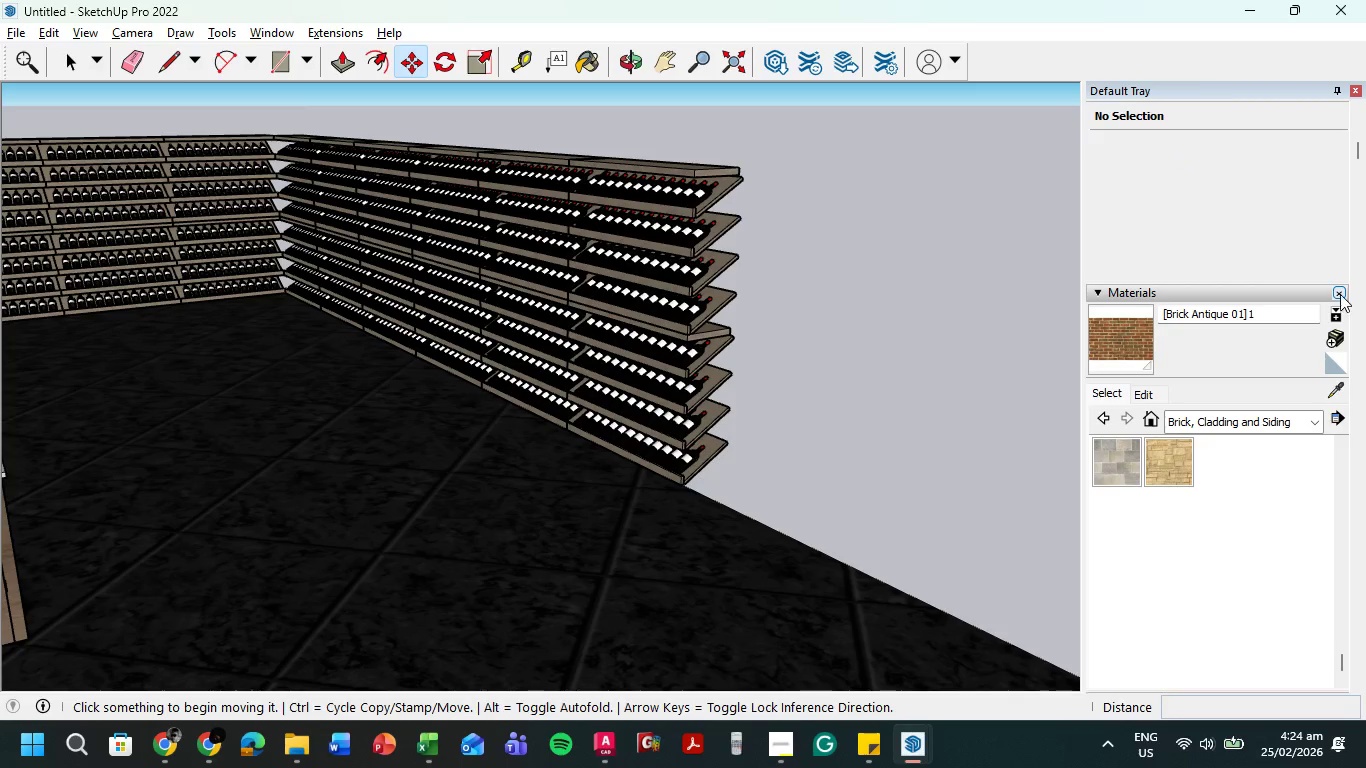 
scroll: coordinate [1341, 431], scroll_direction: down, amount: 1.0
 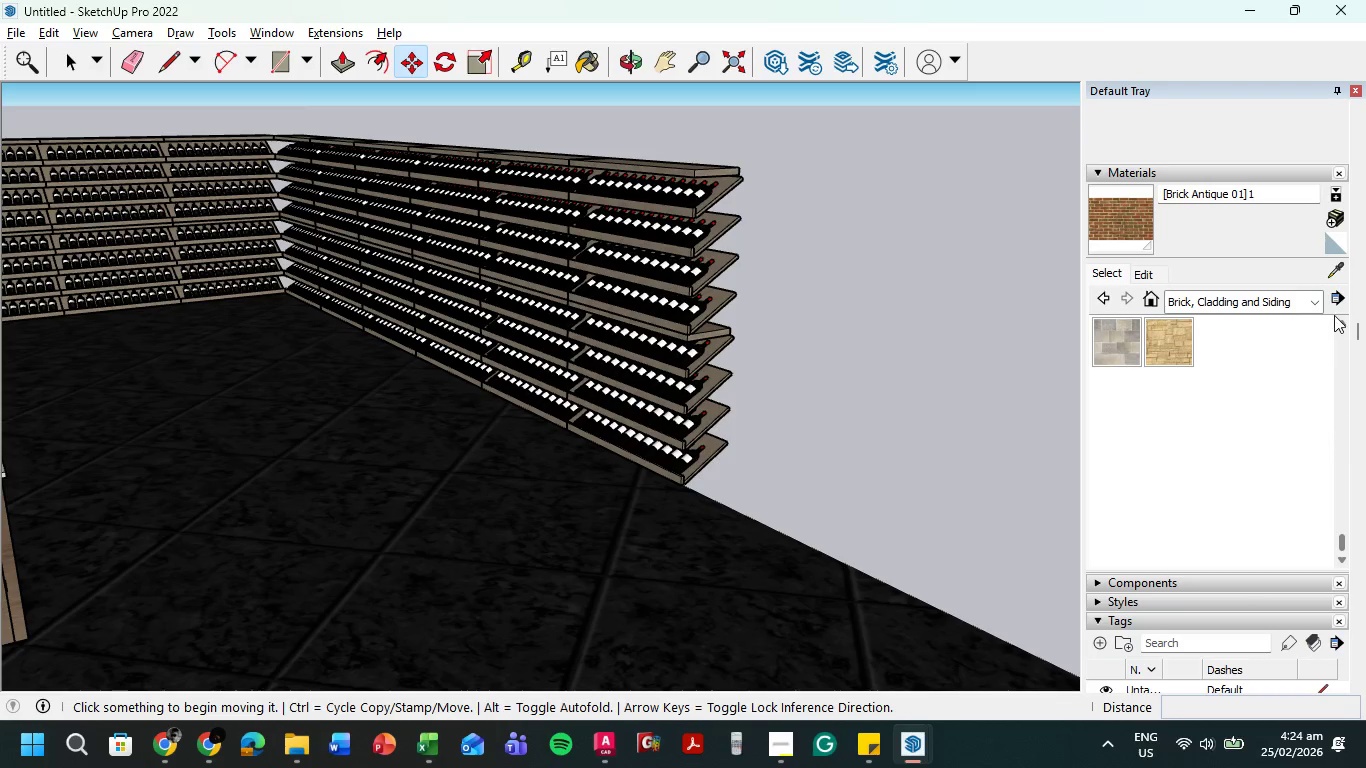 
scroll: coordinate [1339, 314], scroll_direction: up, amount: 8.0
 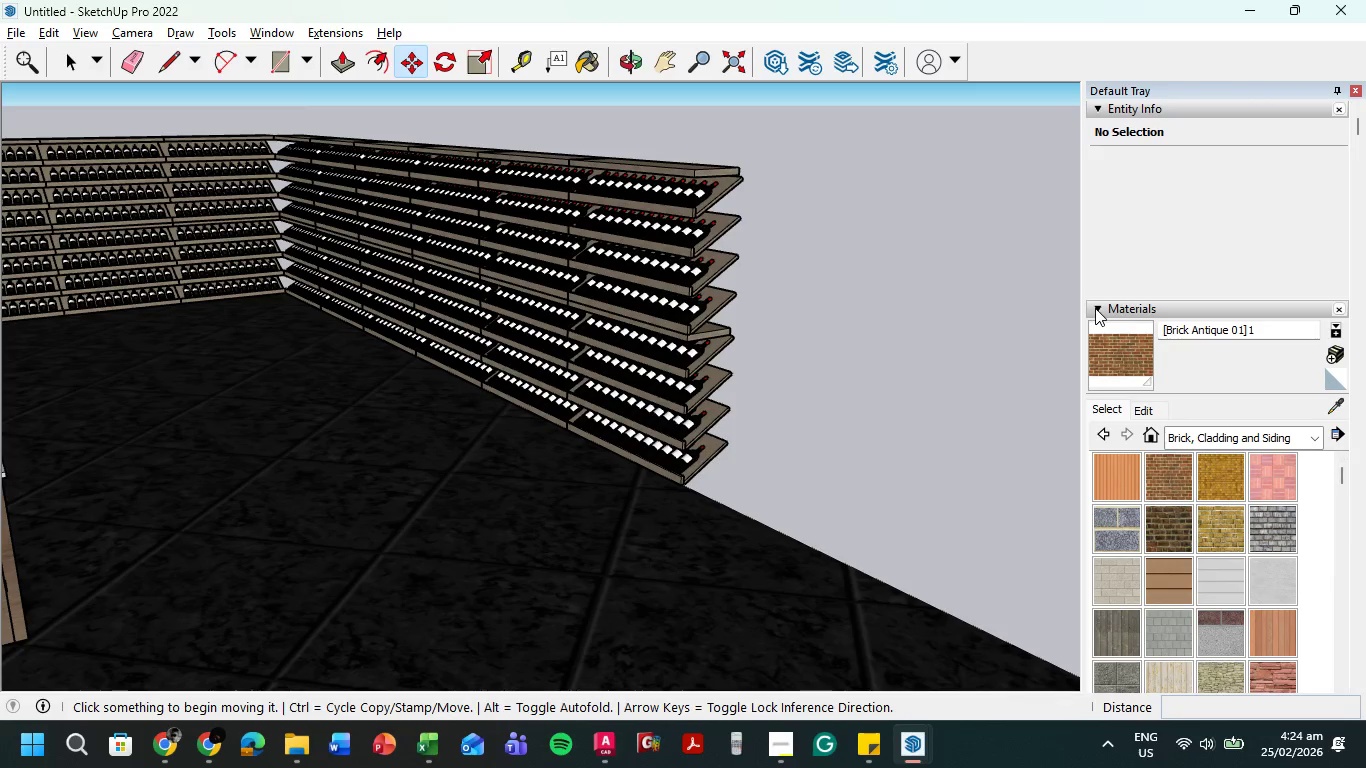 
left_click([1095, 308])
 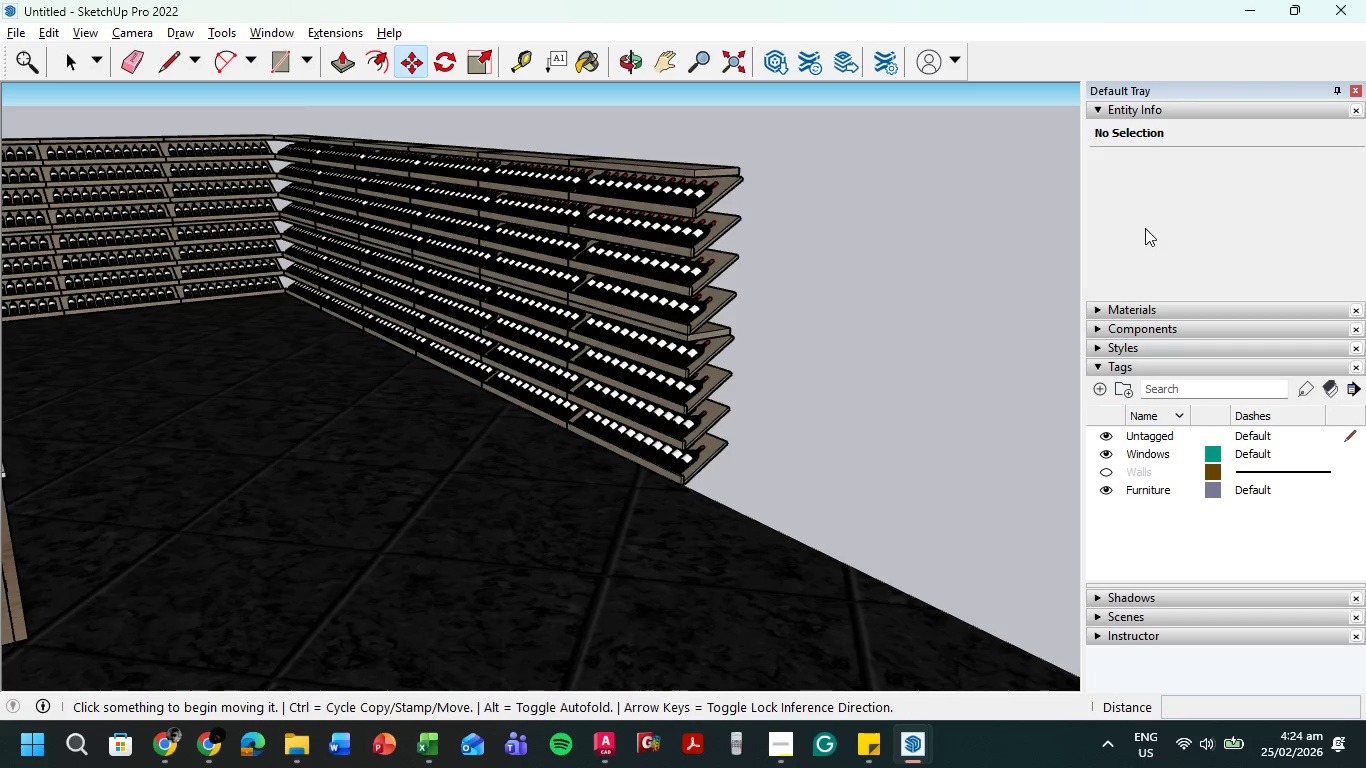 
mouse_move([1098, 134])
 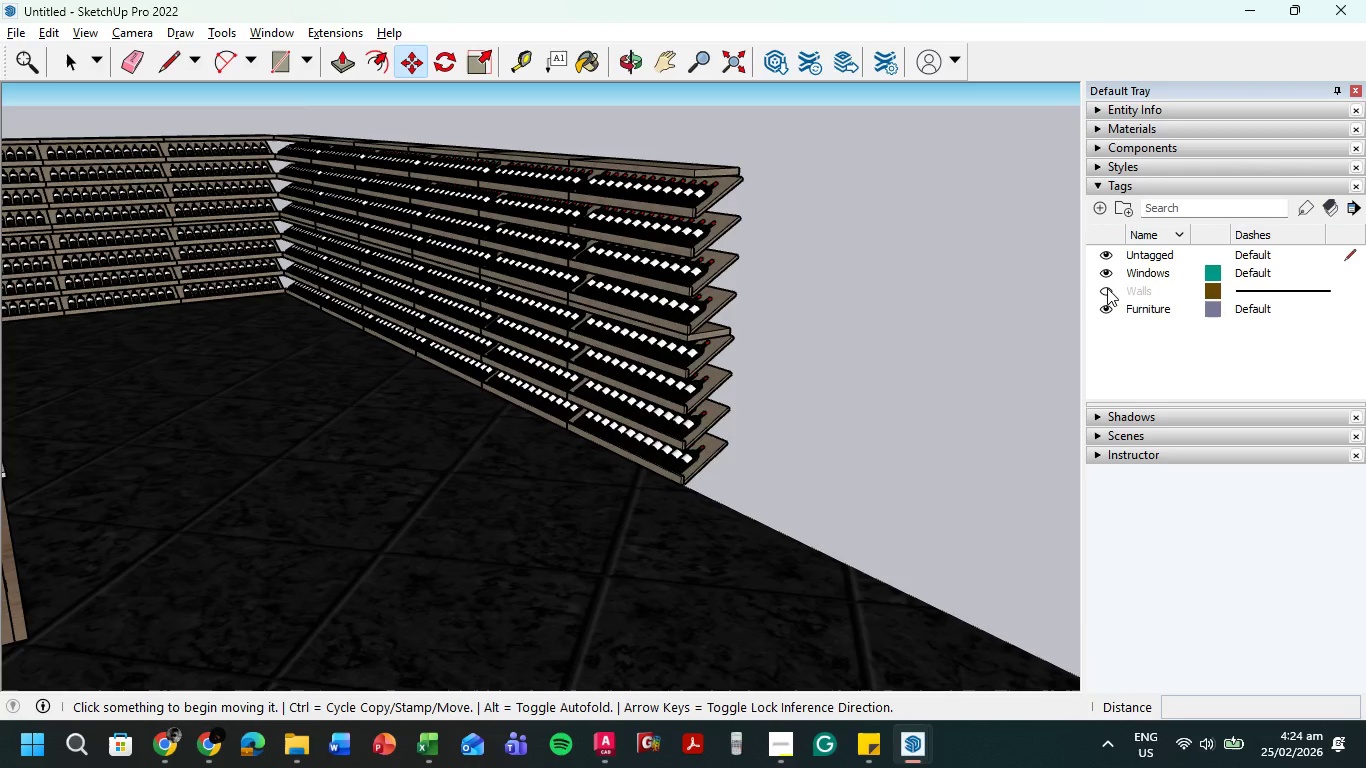 
left_click([1108, 288])
 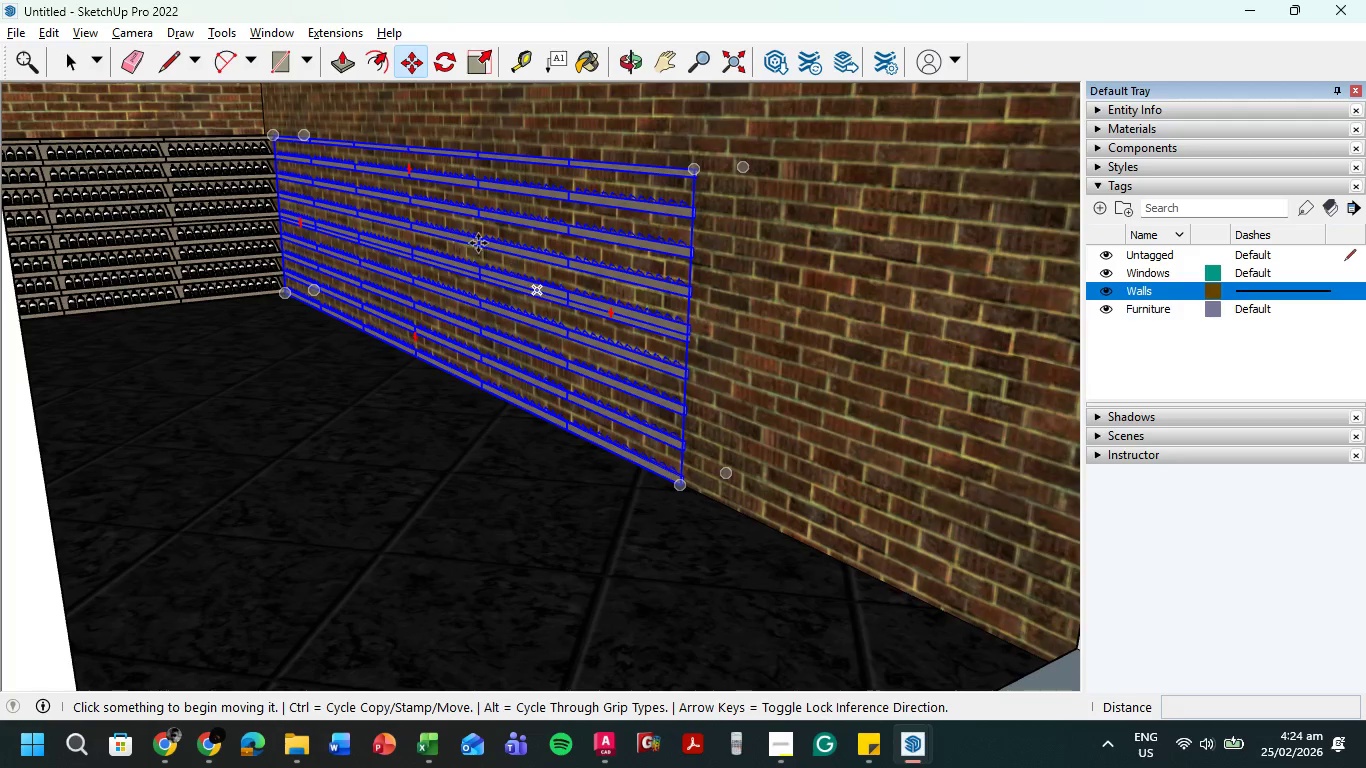 
scroll: coordinate [299, 165], scroll_direction: up, amount: 12.0
 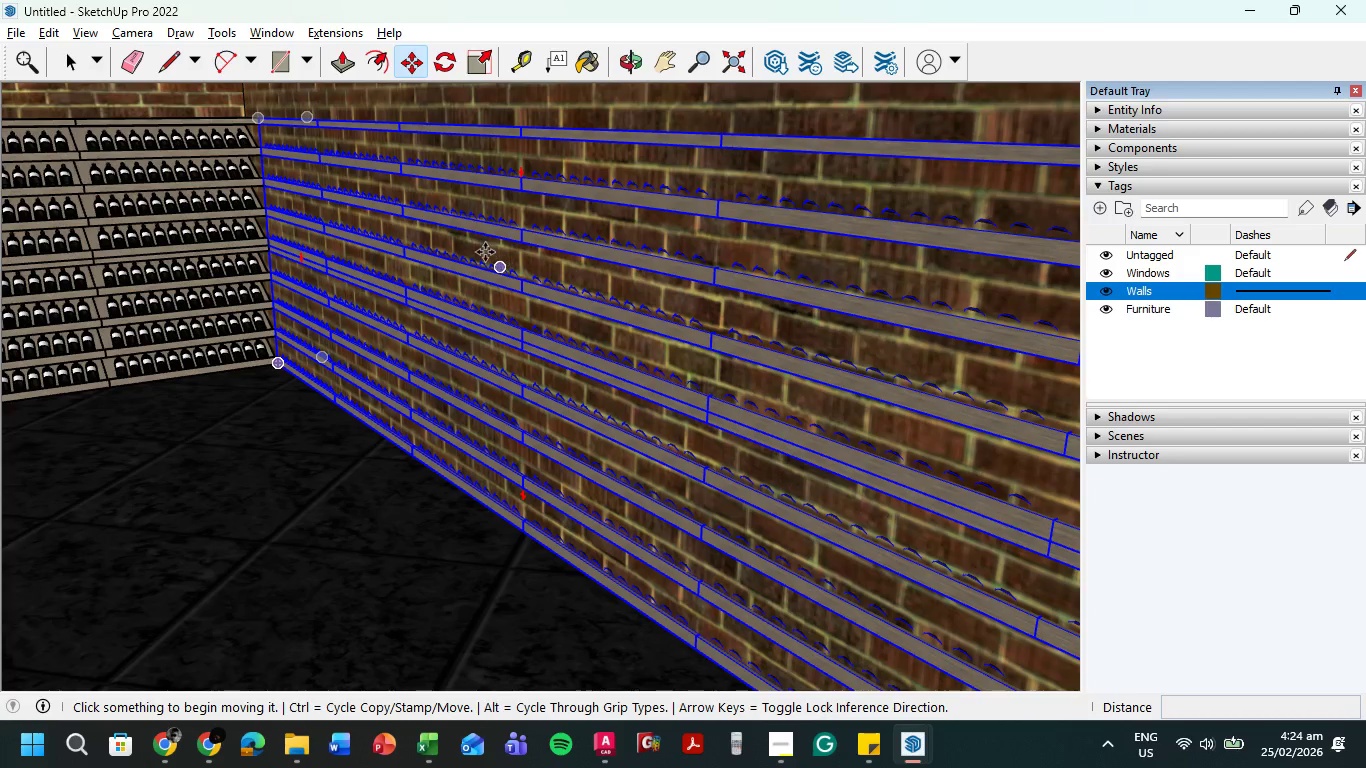 
scroll: coordinate [405, 242], scroll_direction: down, amount: 14.0
 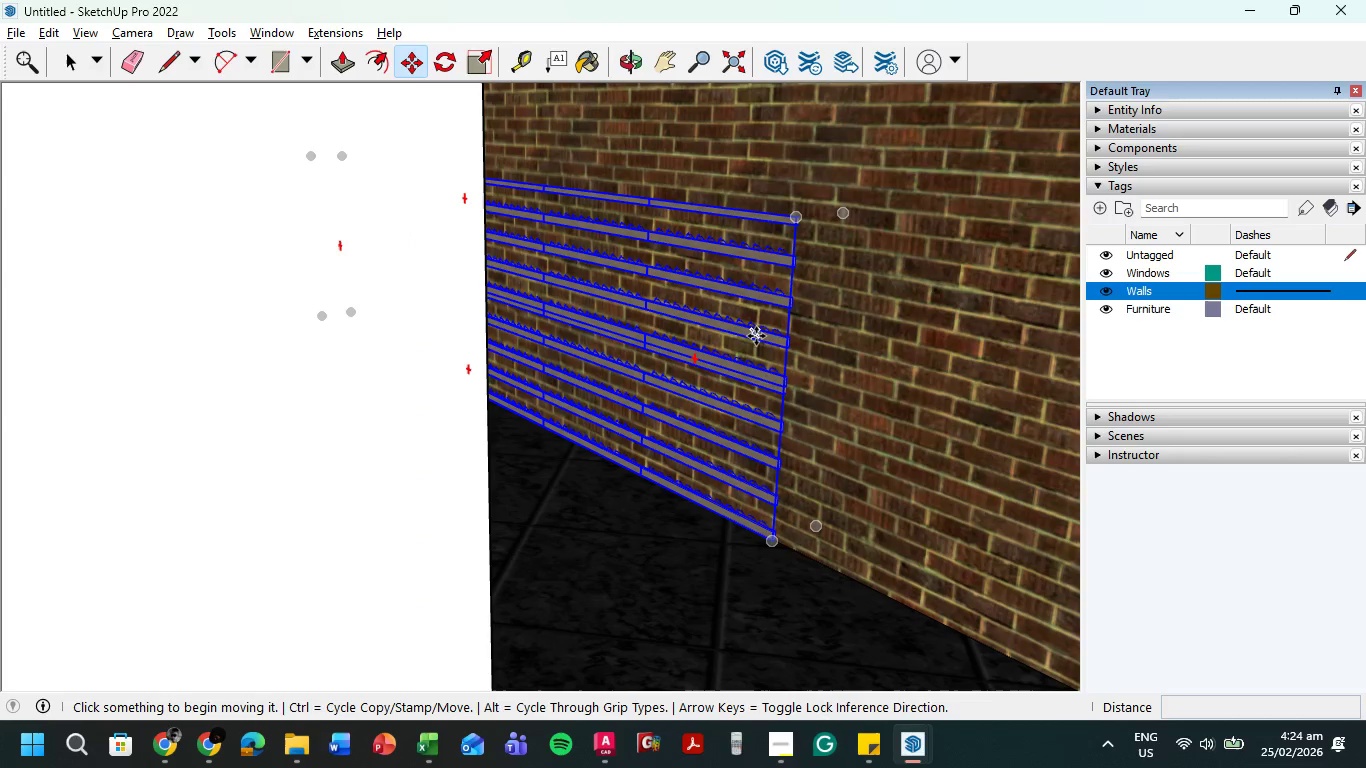 
scroll: coordinate [765, 338], scroll_direction: up, amount: 13.0
 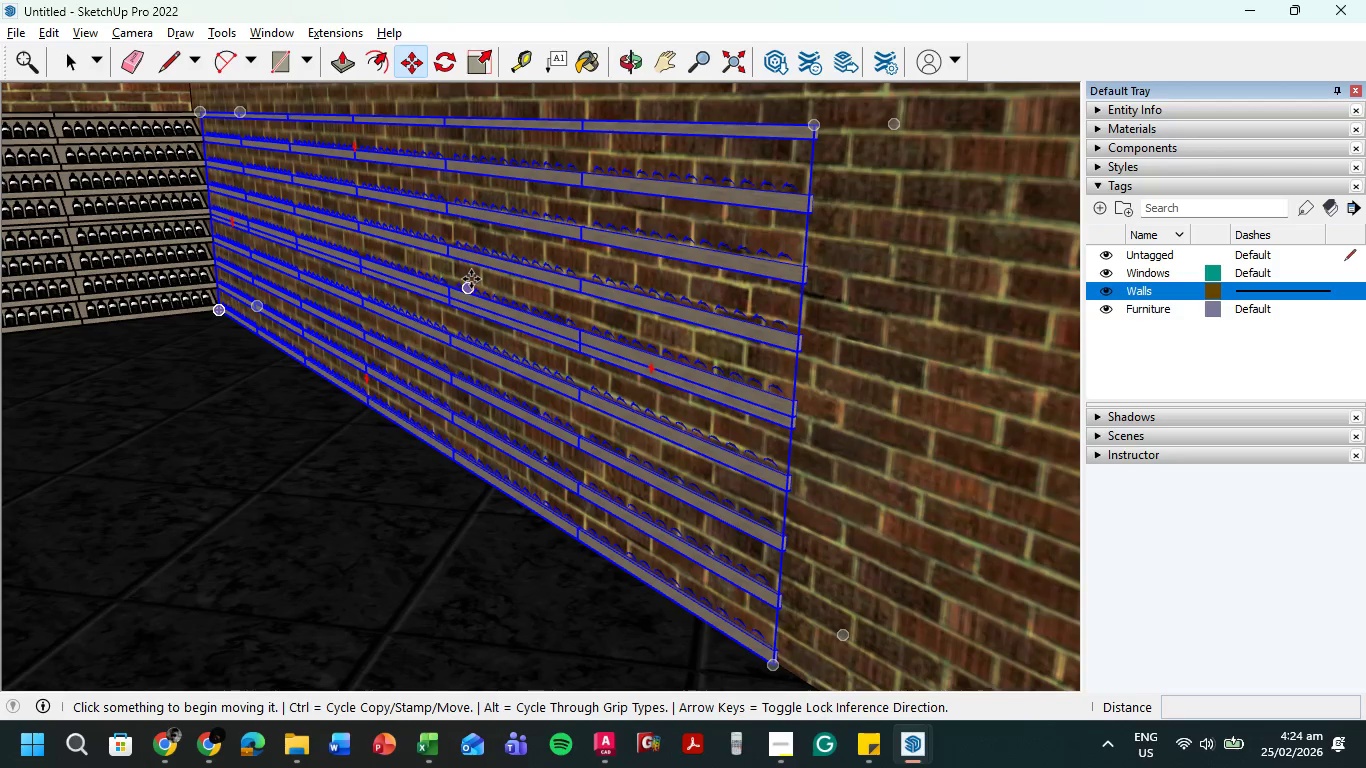 
left_click([471, 279])
 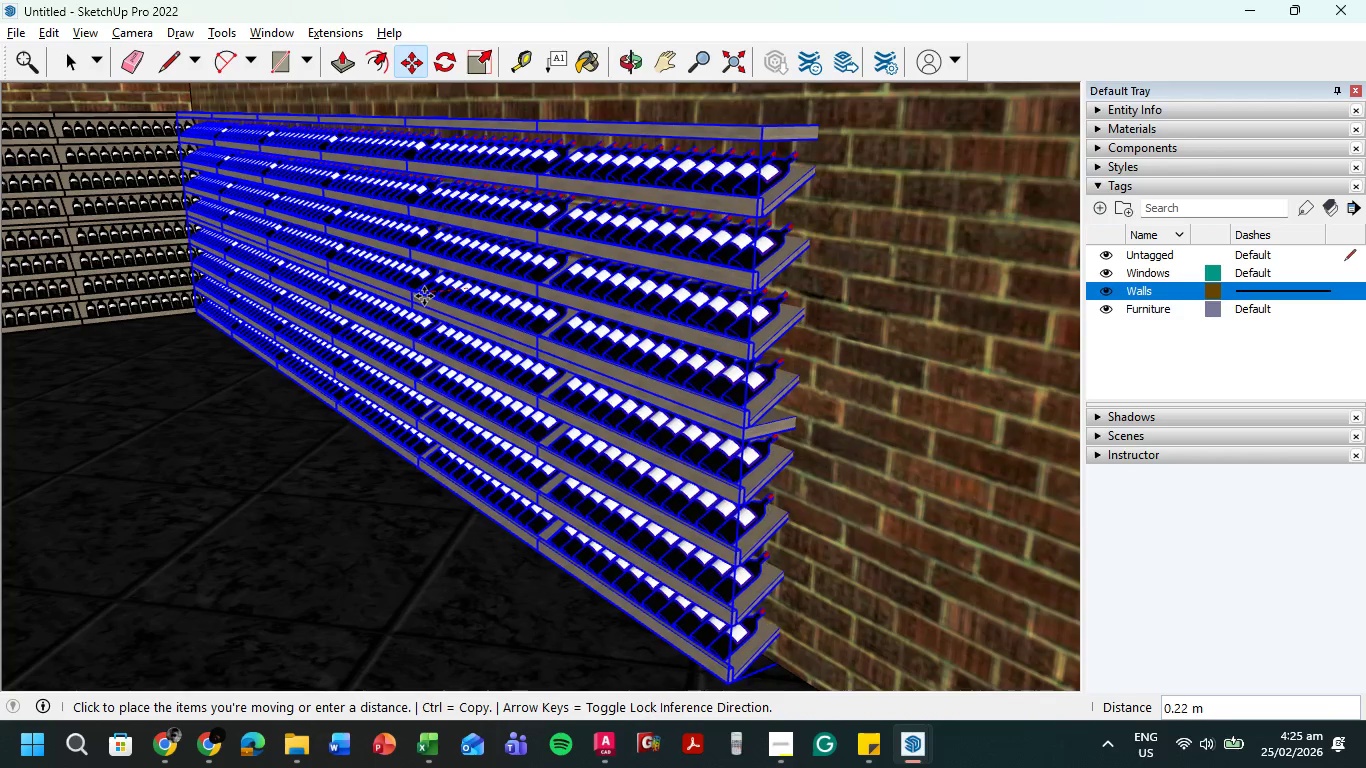 
wait(8.3)
 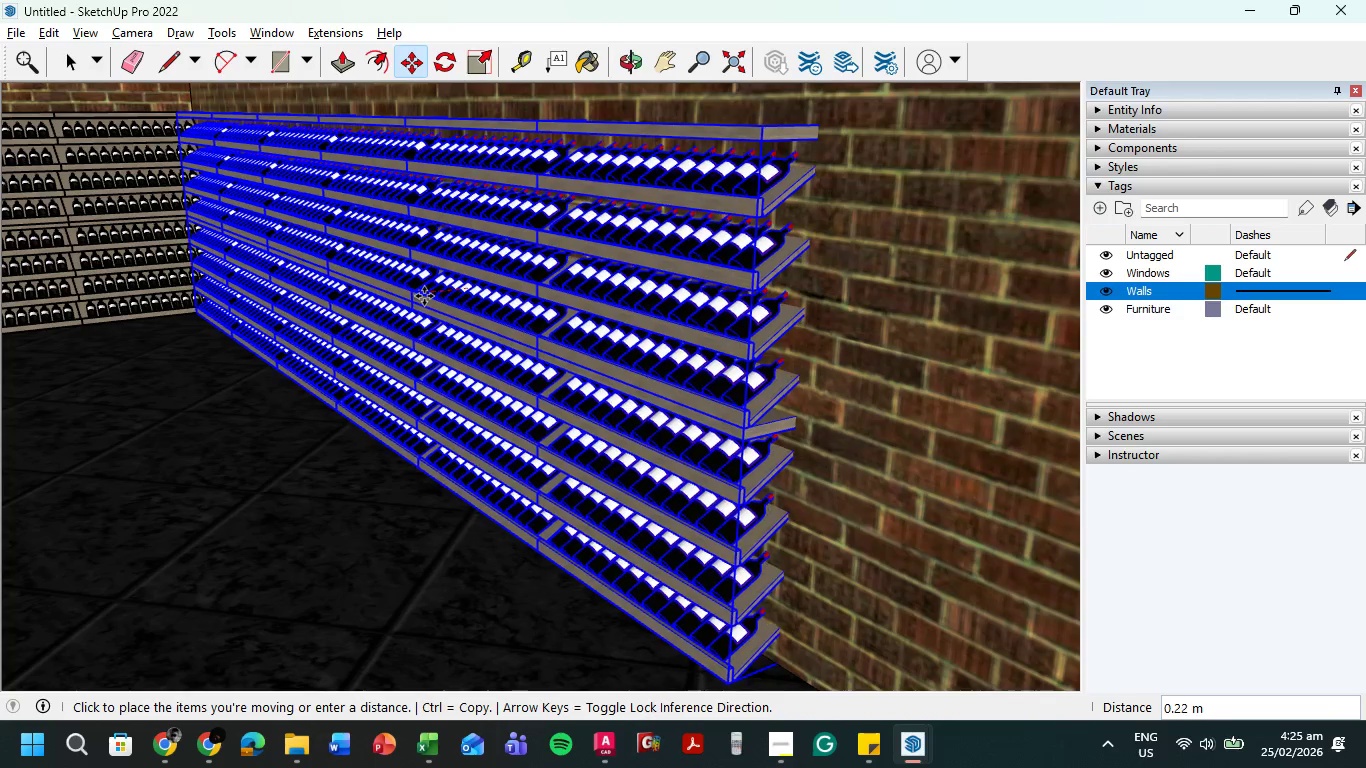 
left_click([409, 303])
 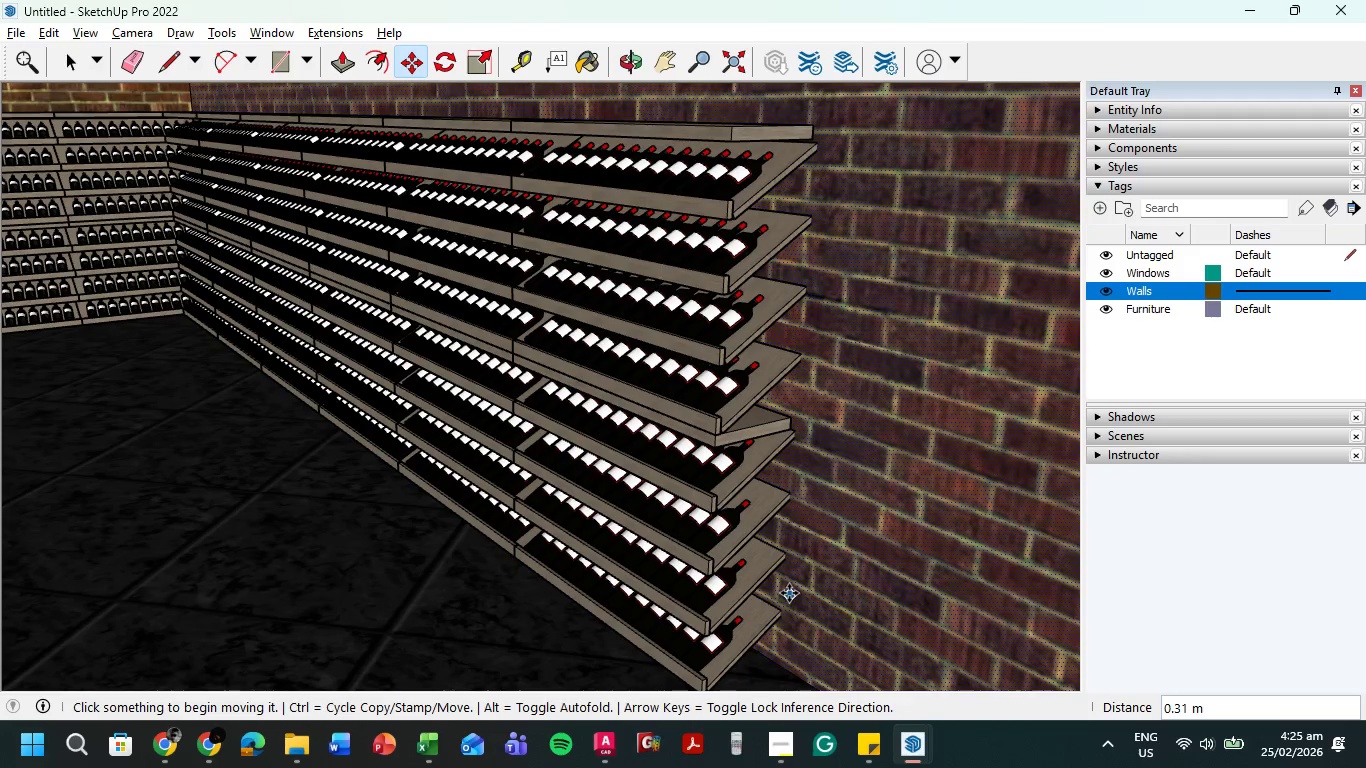 
scroll: coordinate [763, 615], scroll_direction: up, amount: 18.0
 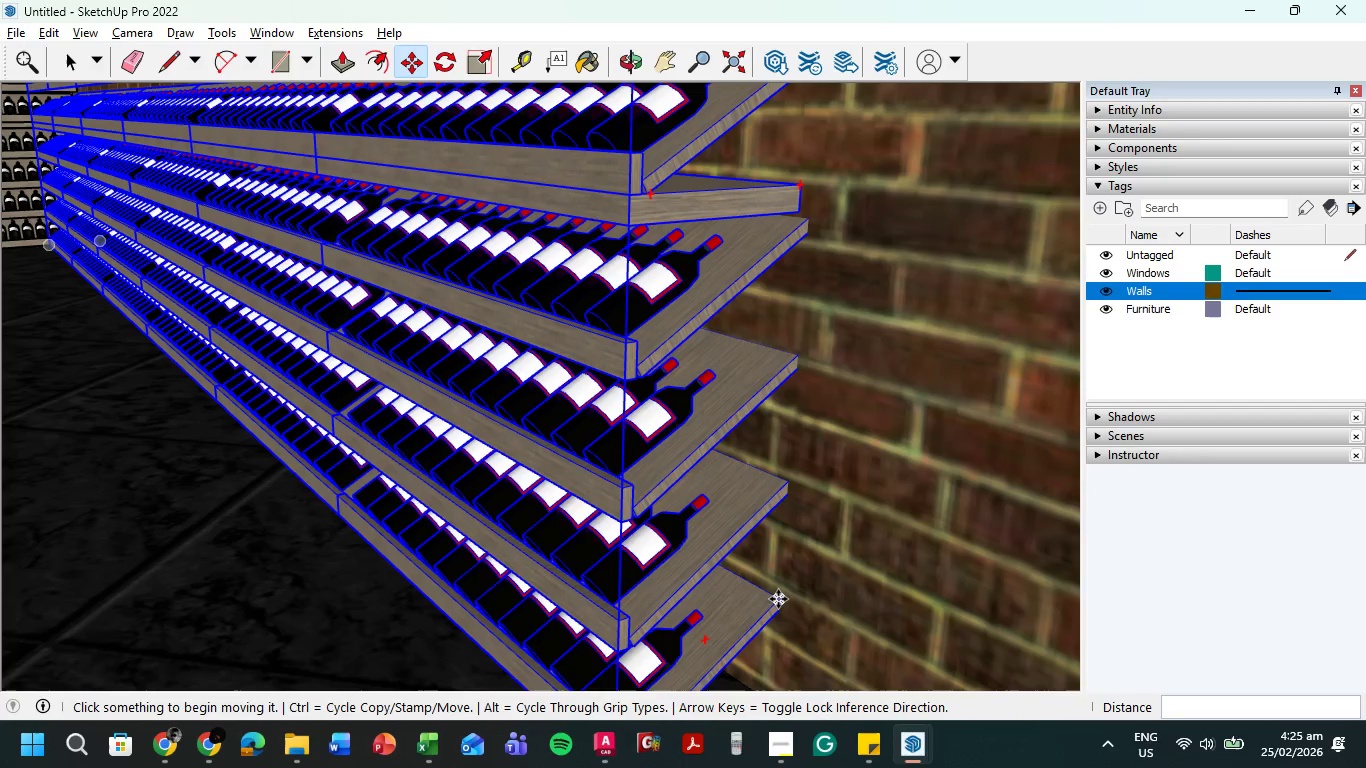 
left_click([778, 599])
 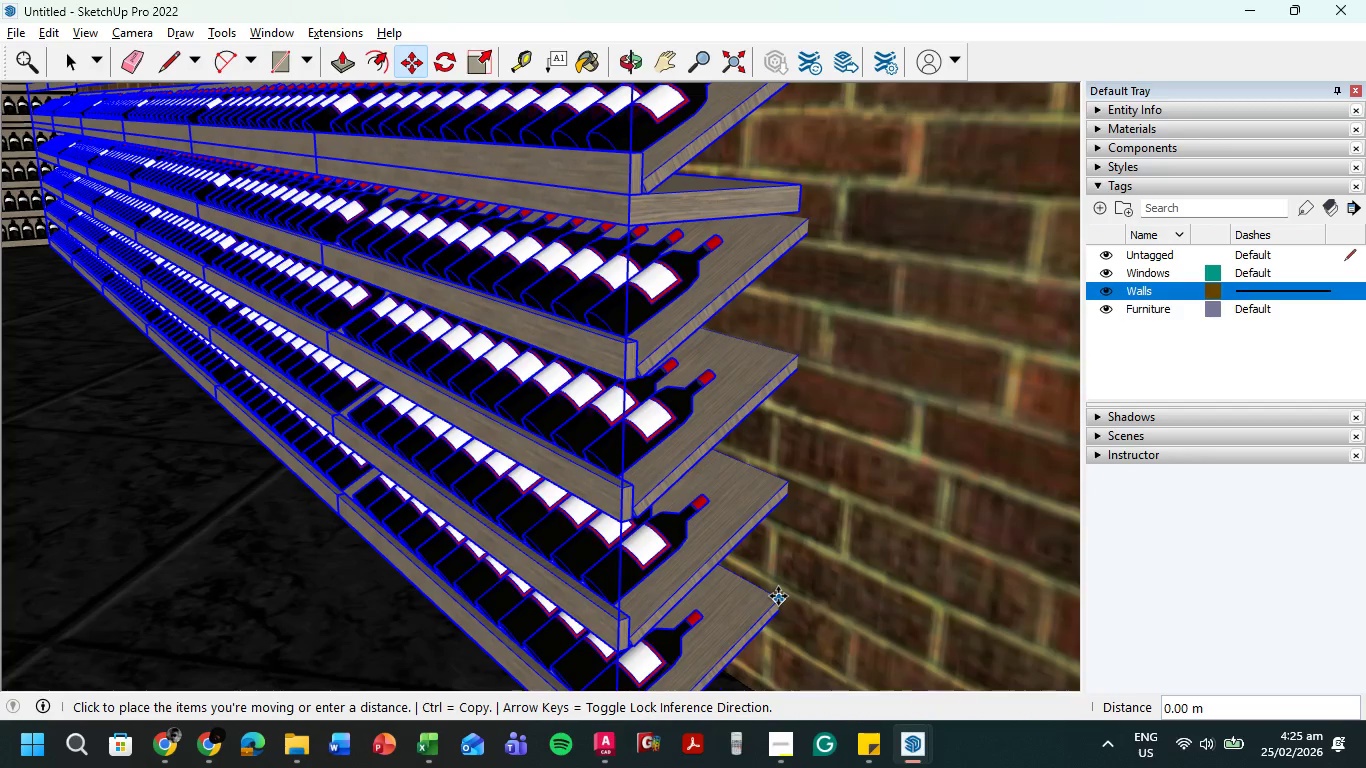 
left_click([778, 596])
 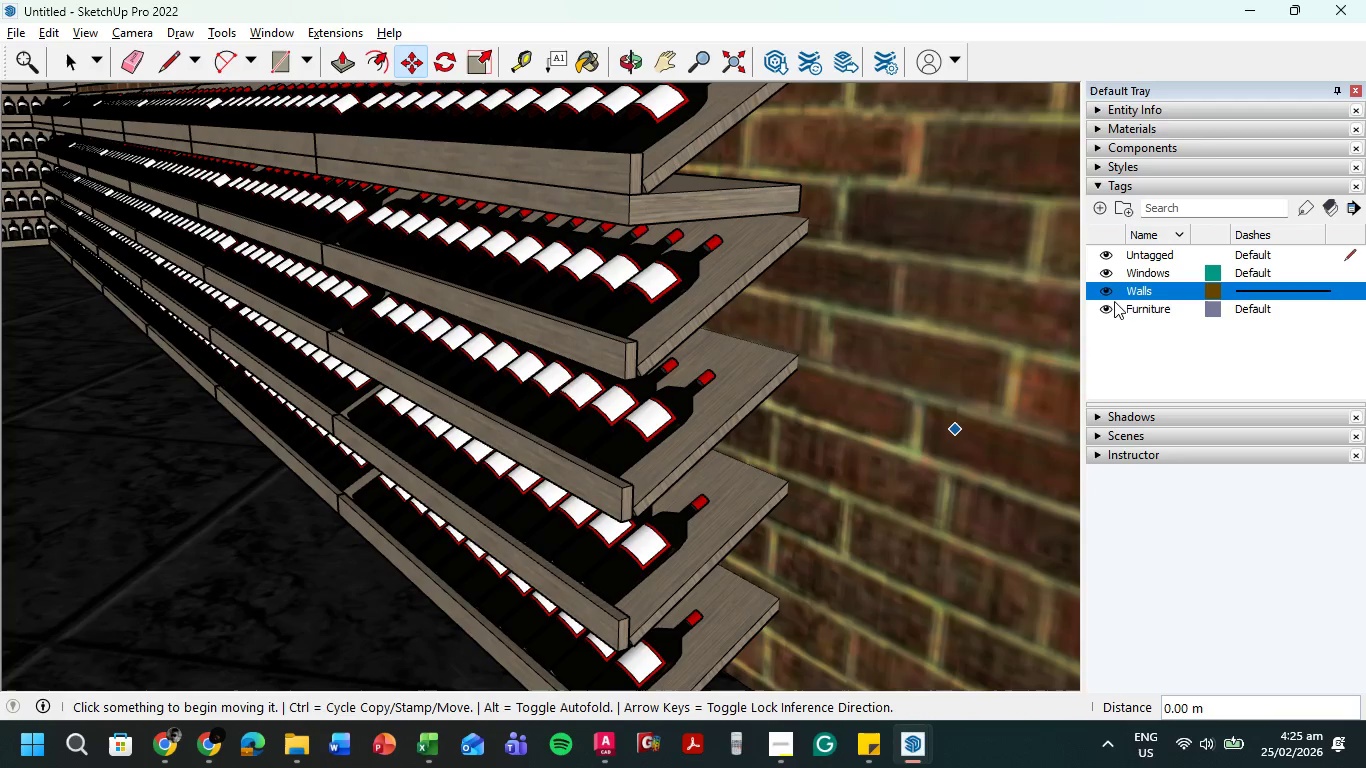 
left_click([1106, 293])
 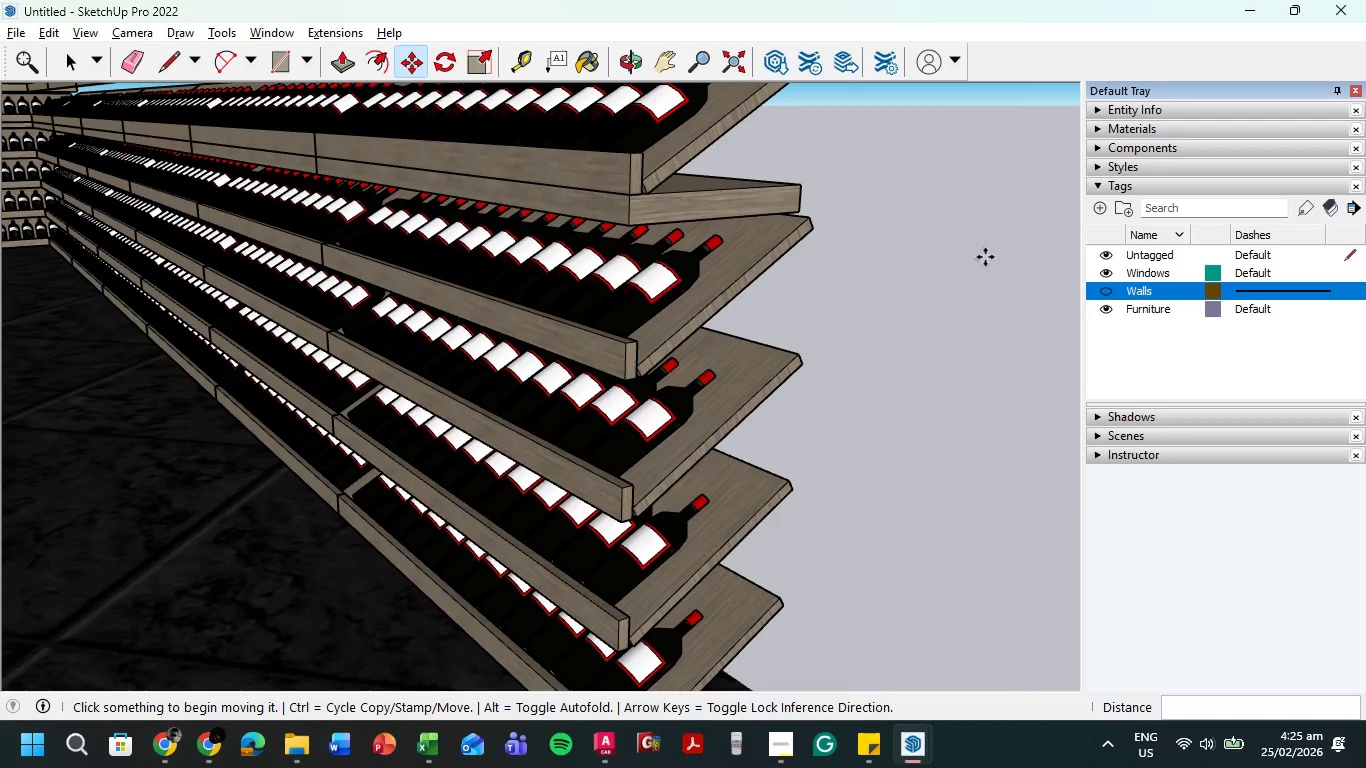 
scroll: coordinate [908, 301], scroll_direction: down, amount: 19.0
 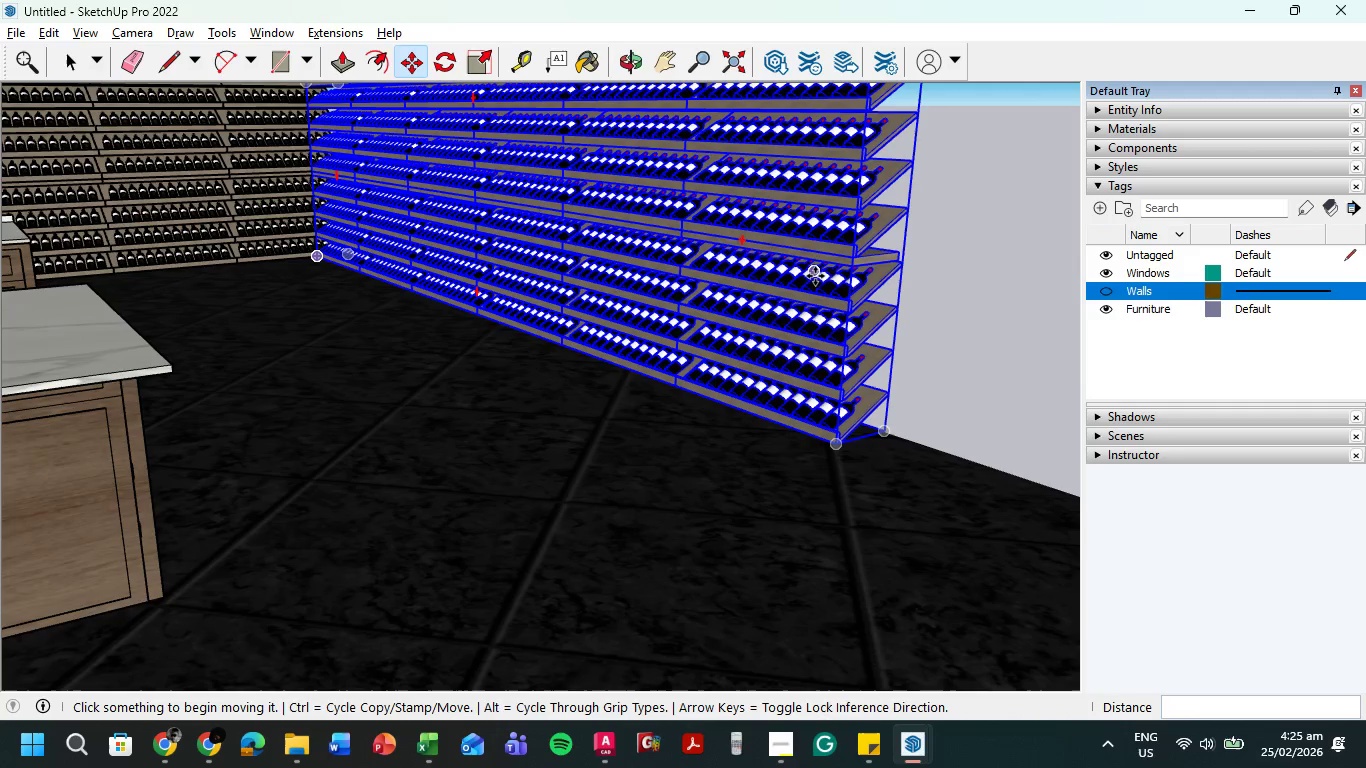 
hold_key(key=ShiftLeft, duration=0.81)
 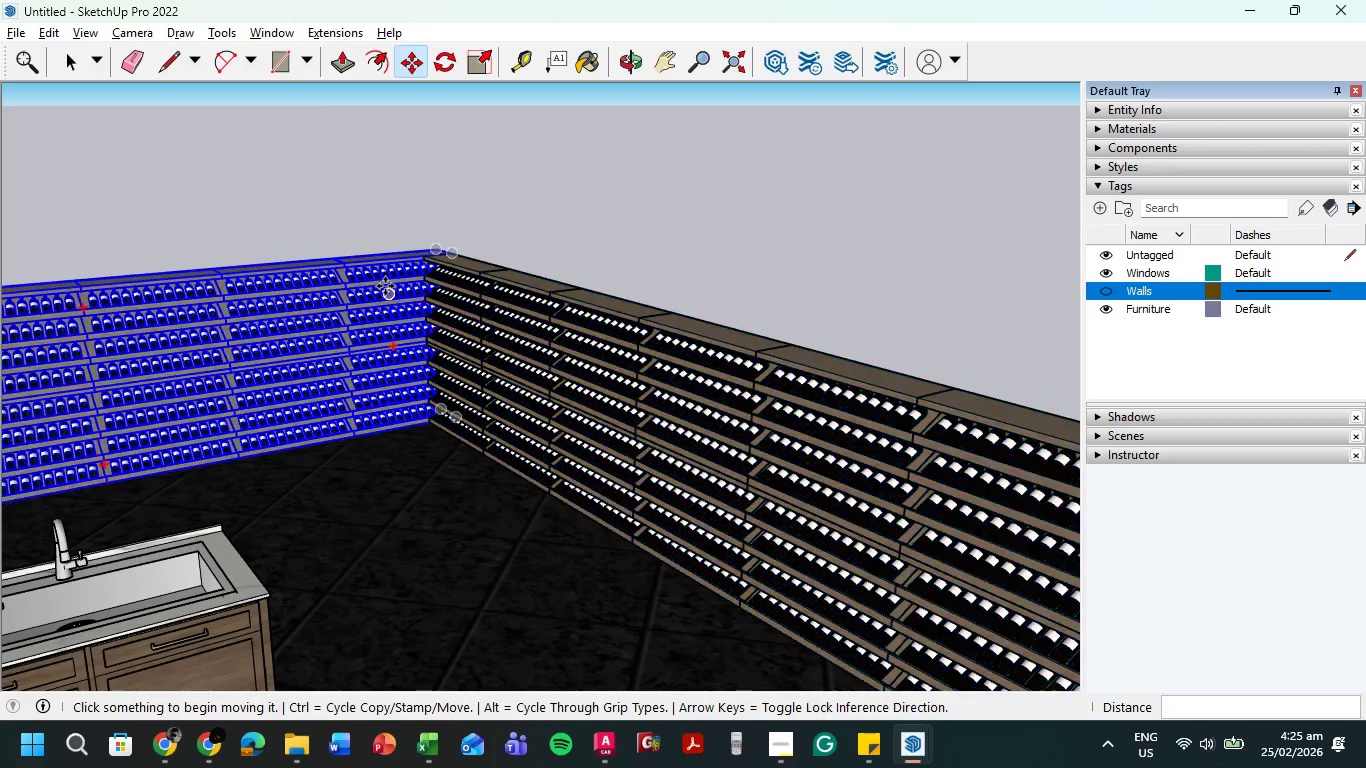 
scroll: coordinate [387, 283], scroll_direction: up, amount: 15.0
 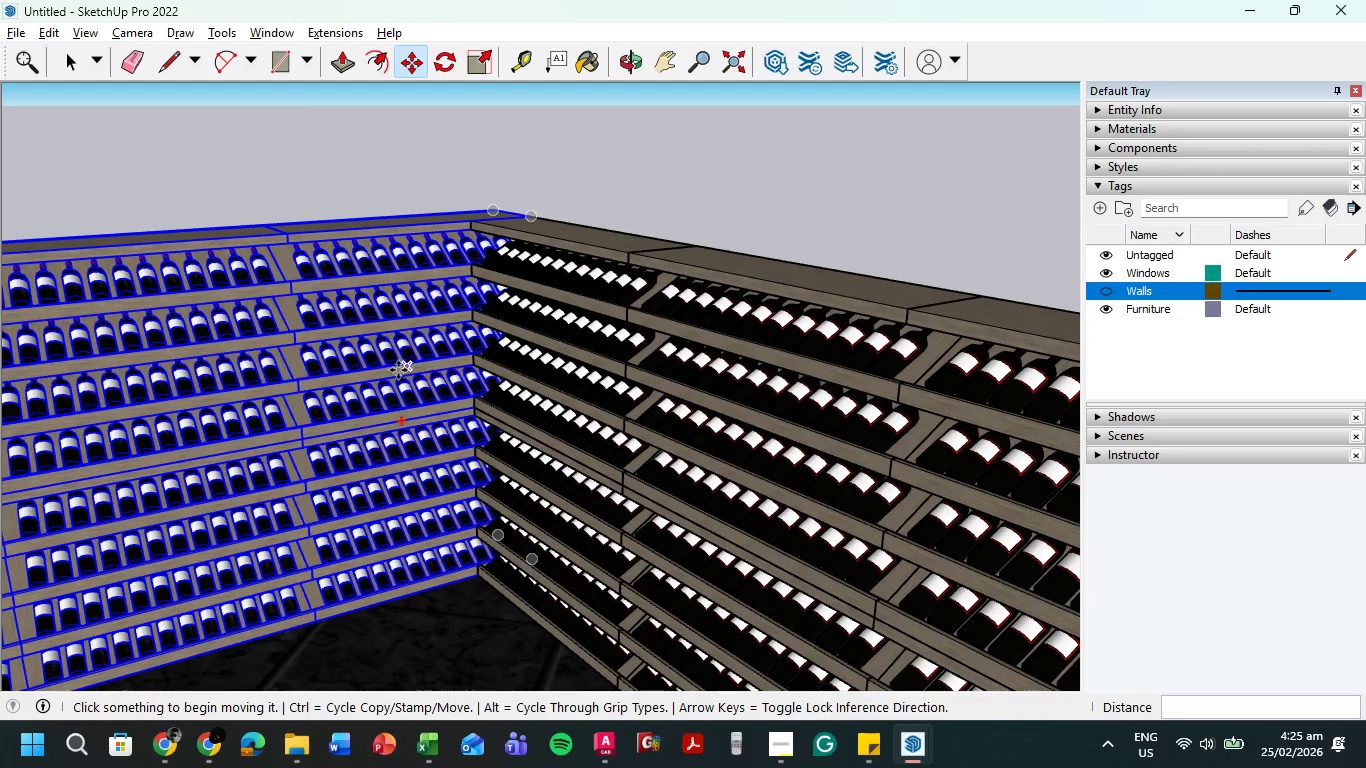 
key(S)
 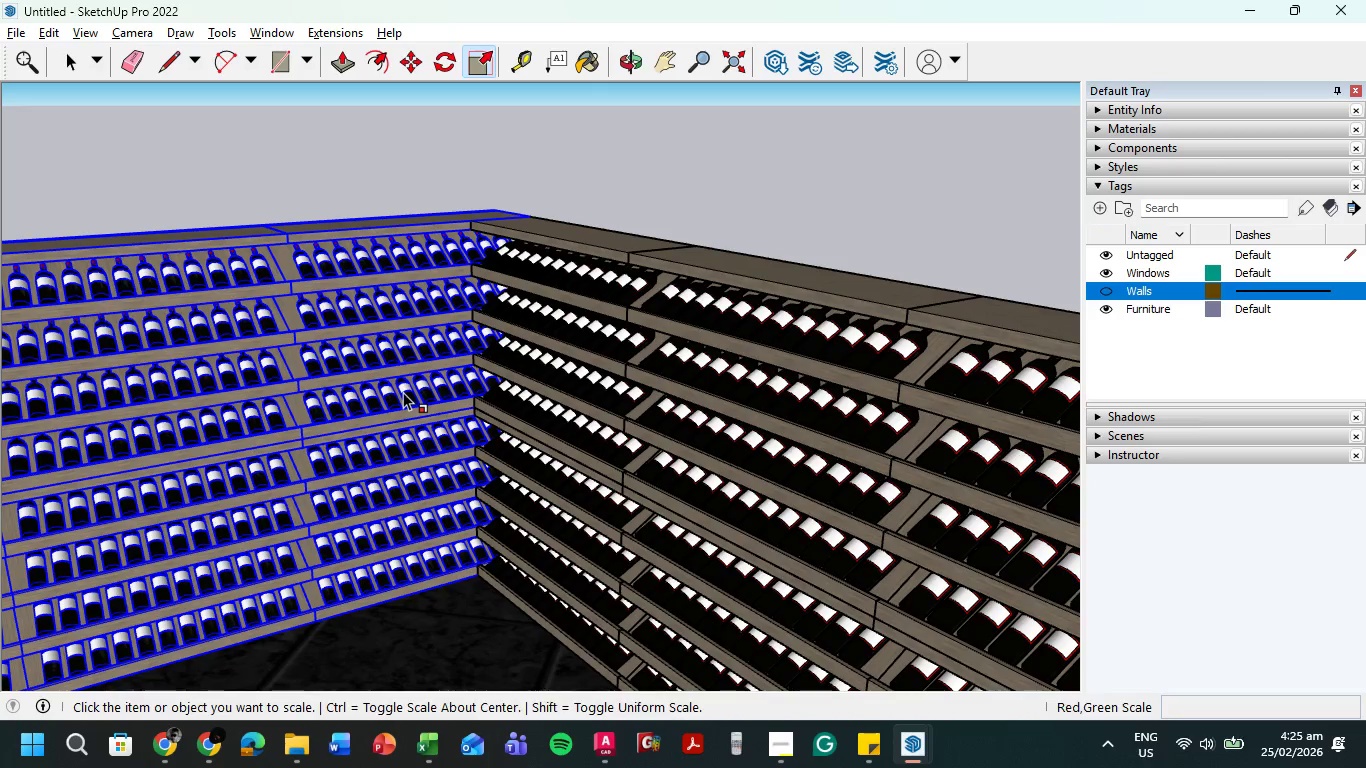 
left_click([403, 392])
 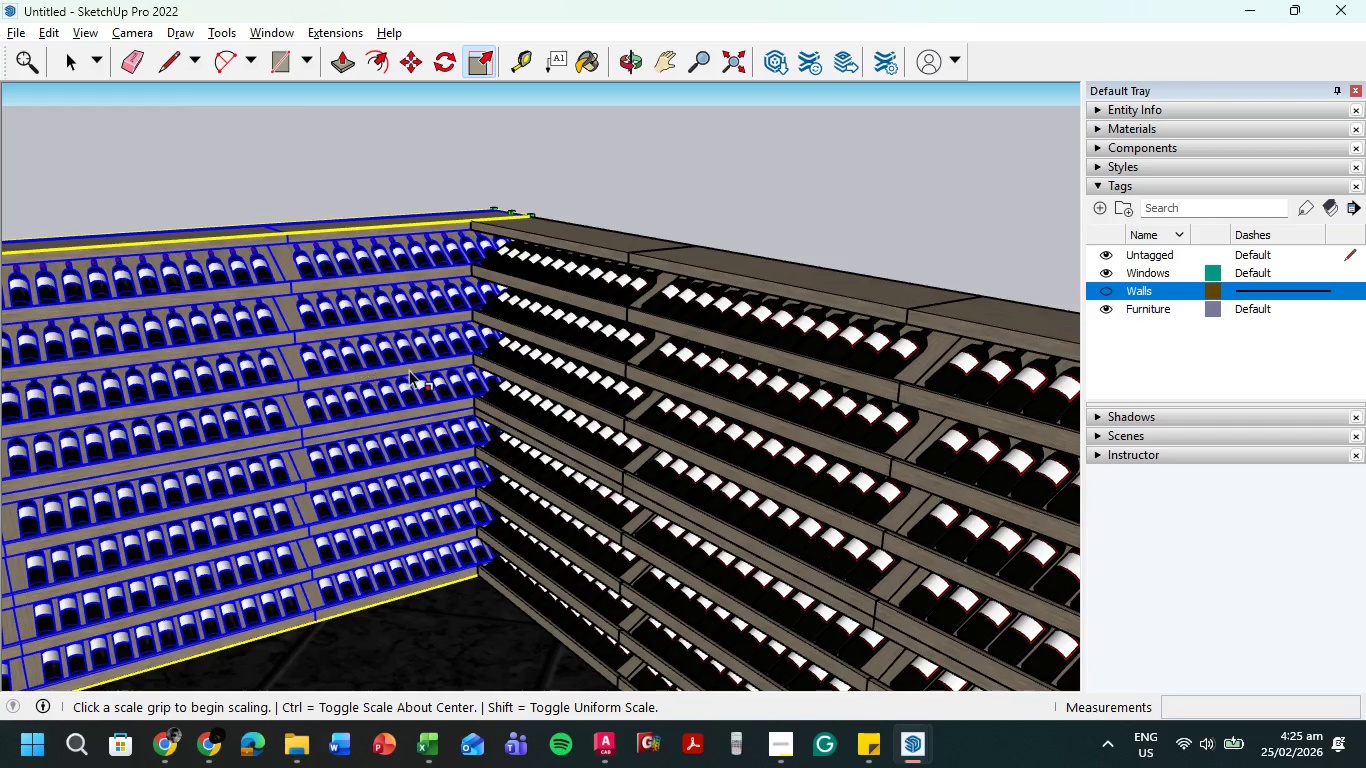 
scroll: coordinate [439, 380], scroll_direction: down, amount: 2.0
 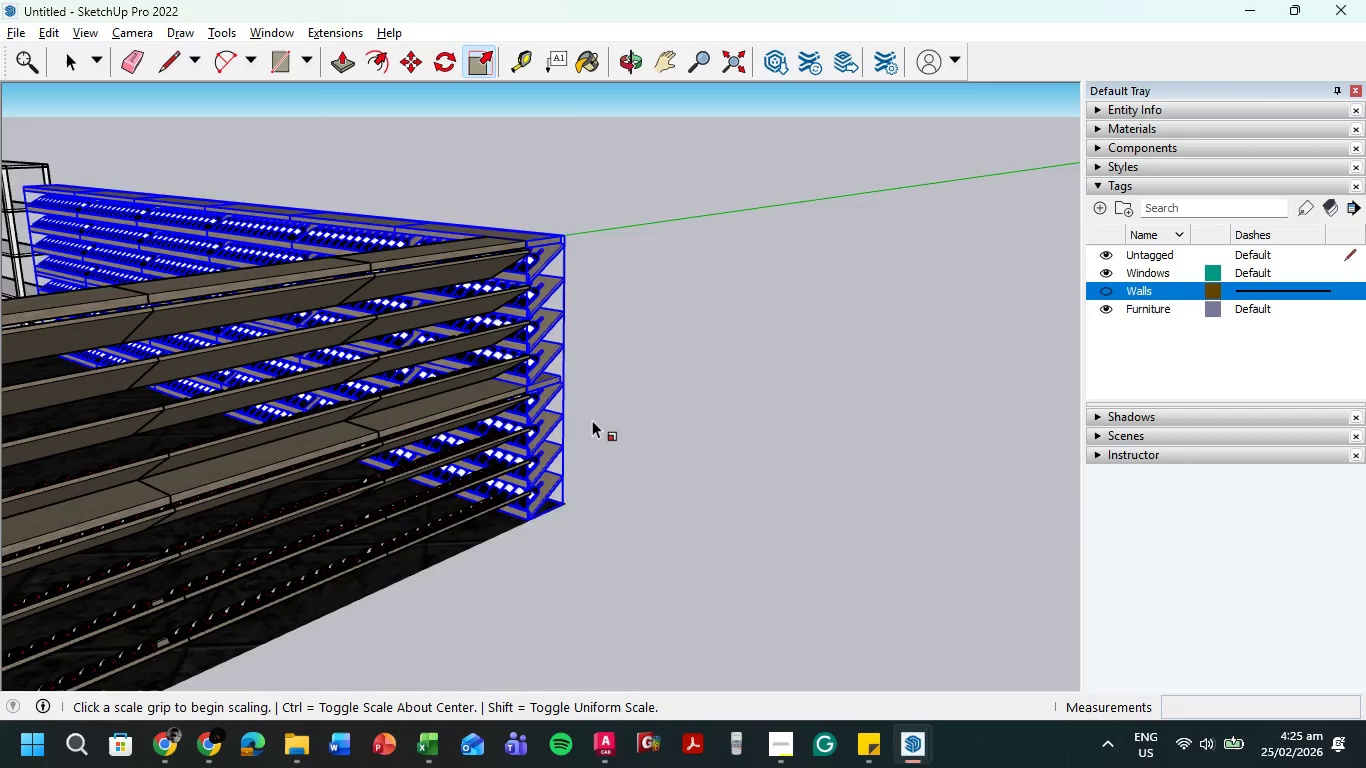 
scroll: coordinate [535, 347], scroll_direction: up, amount: 25.0
 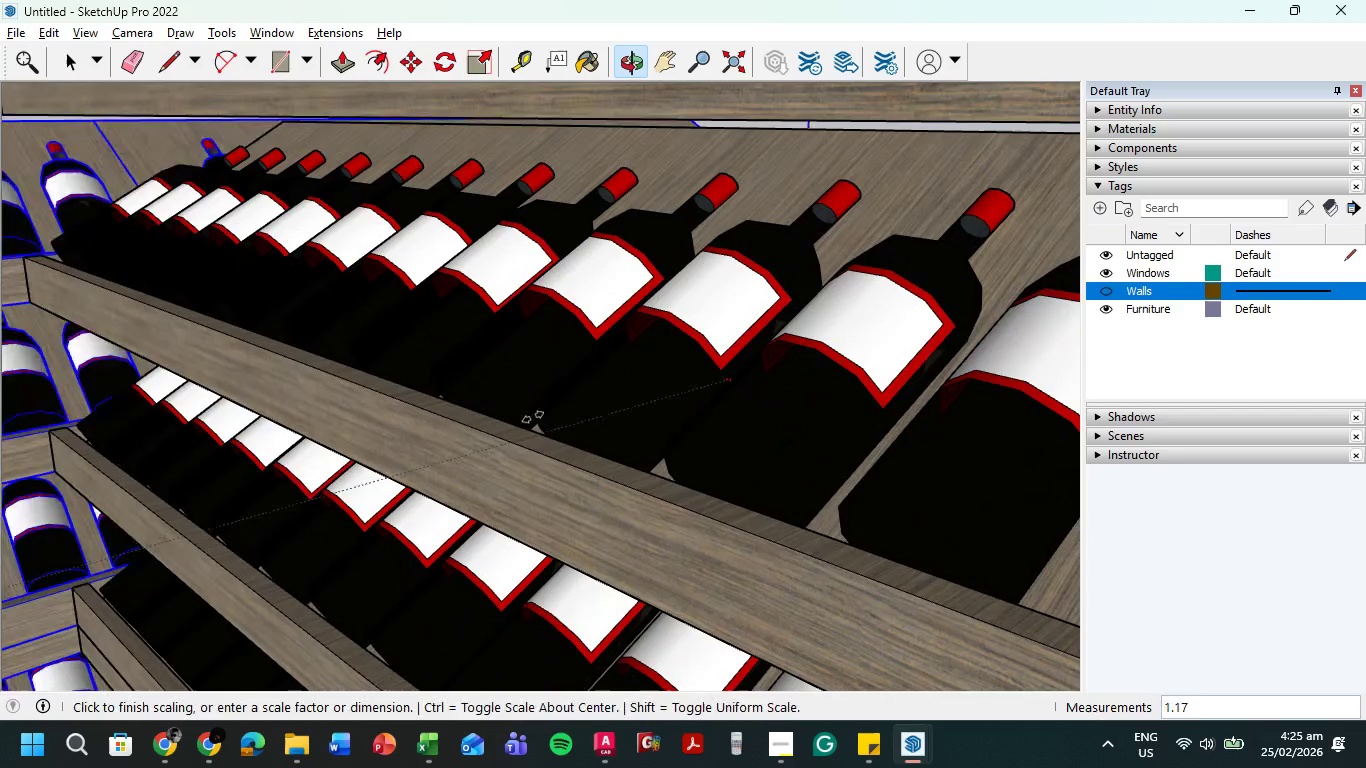 
wait(5.96)
 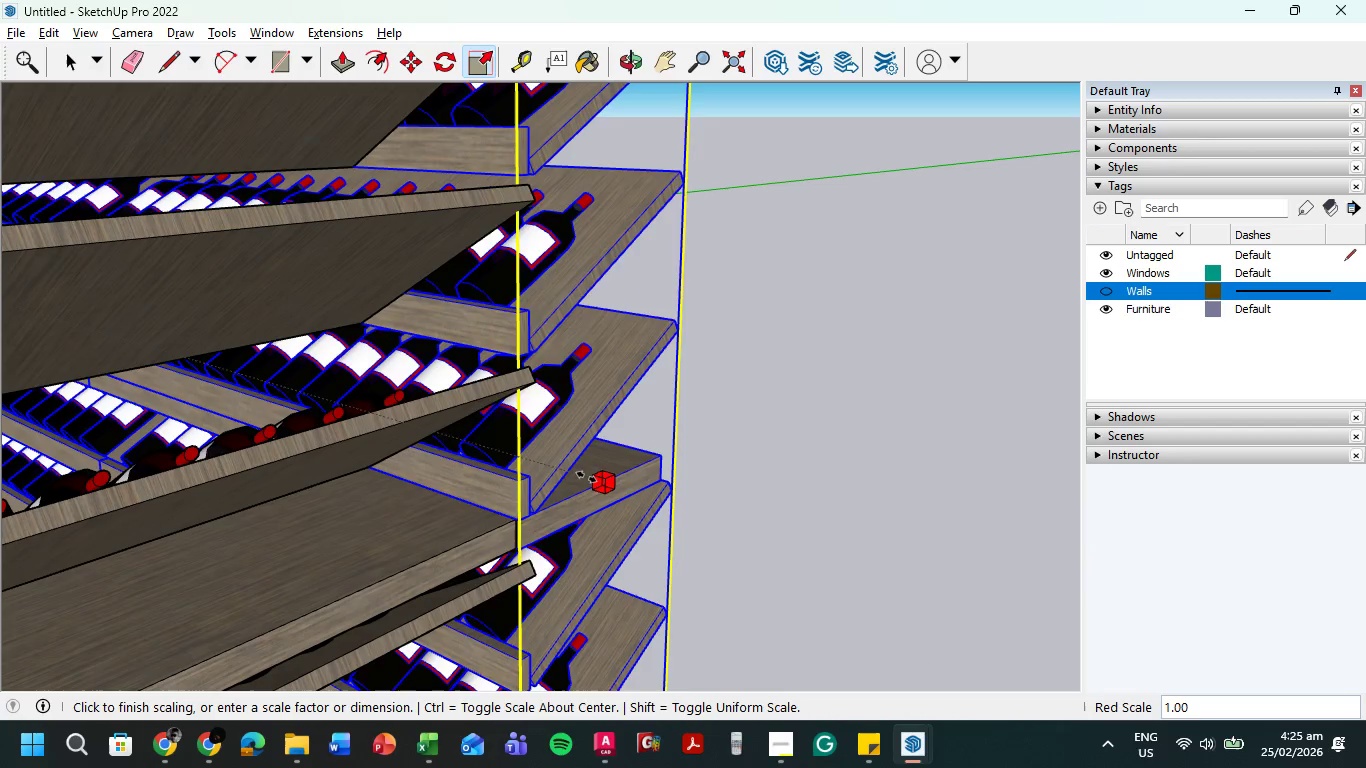 
left_click([30, 255])
 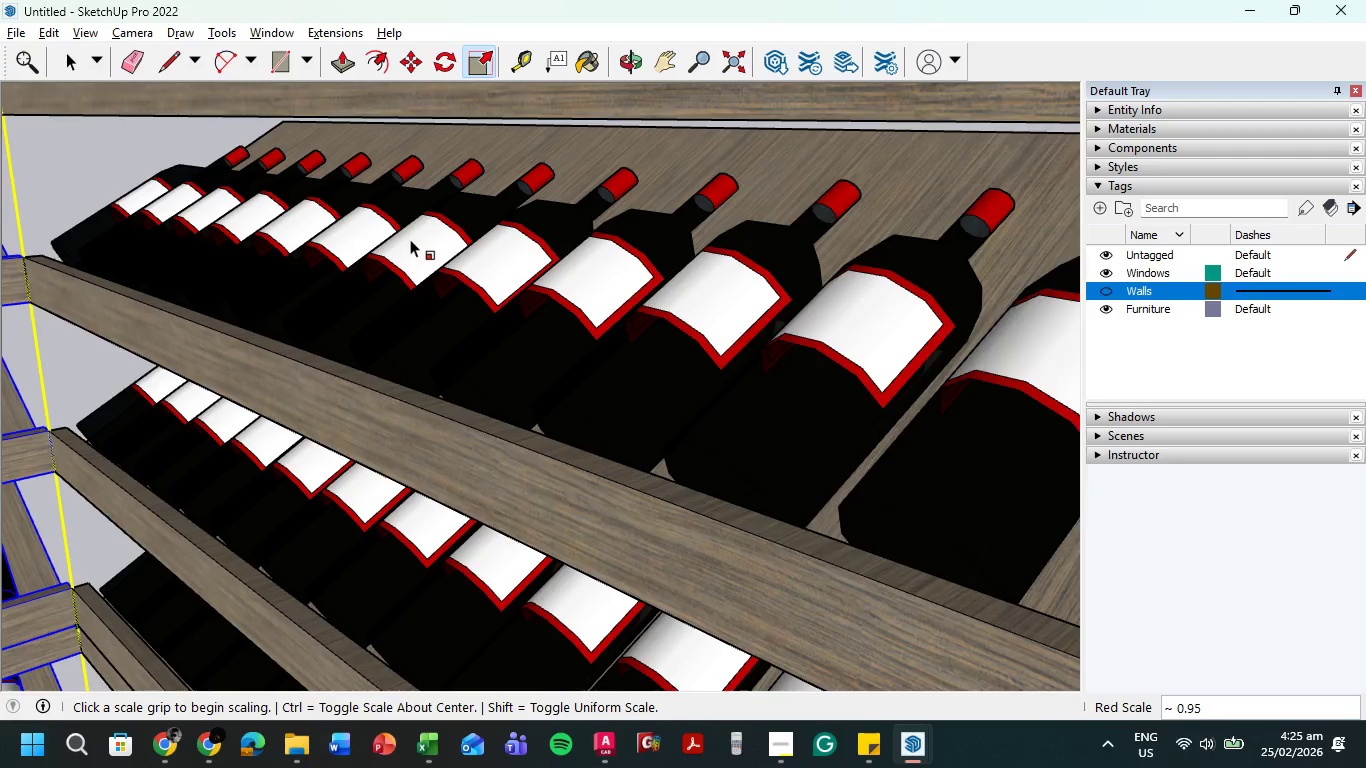 
key(Escape)
 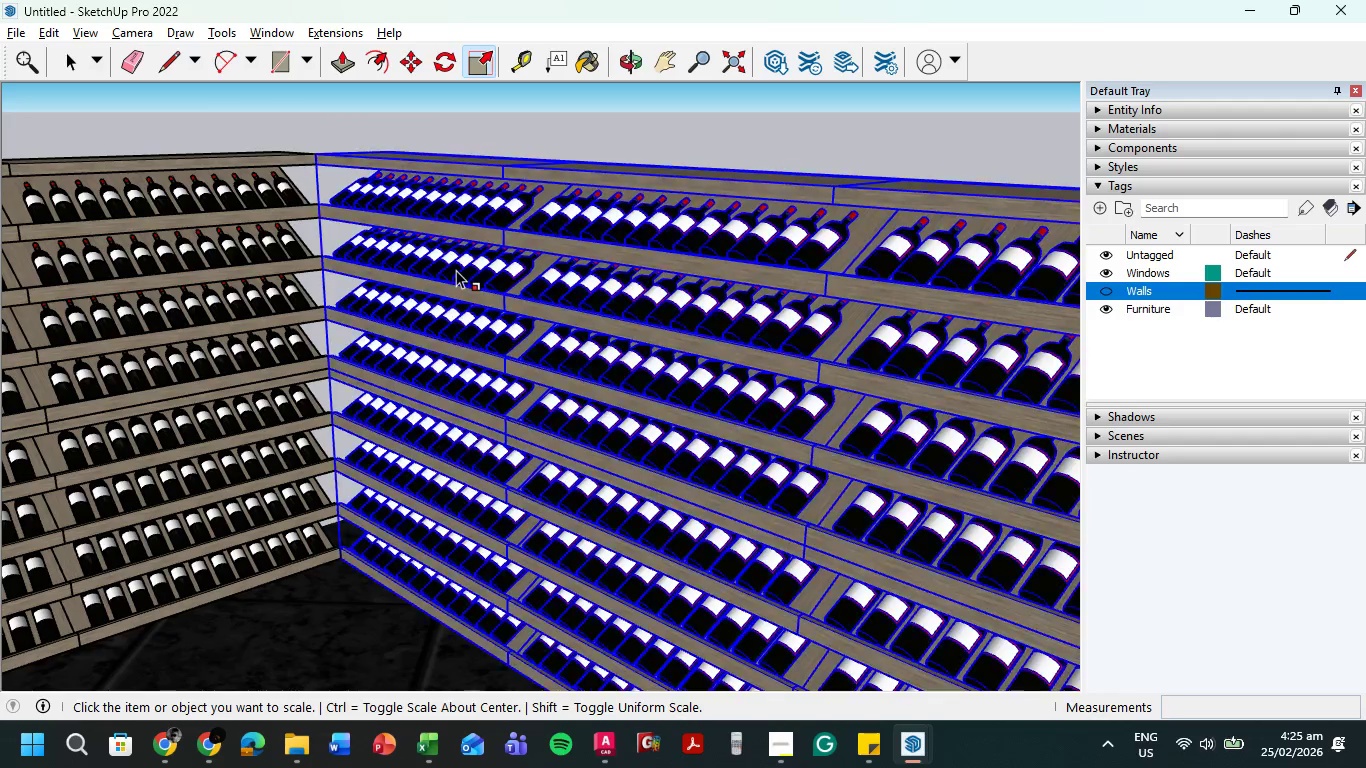 
scroll: coordinate [386, 324], scroll_direction: down, amount: 52.0
 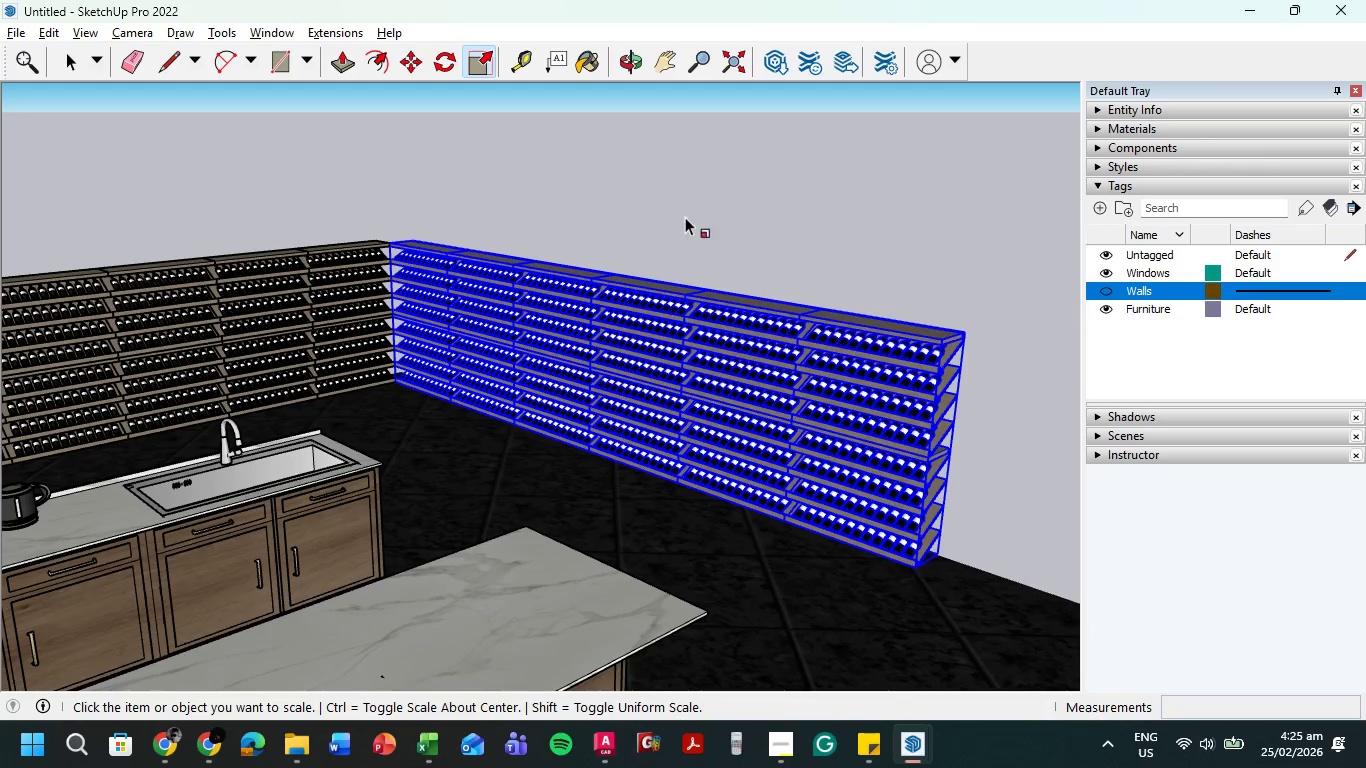 
key(Escape)
 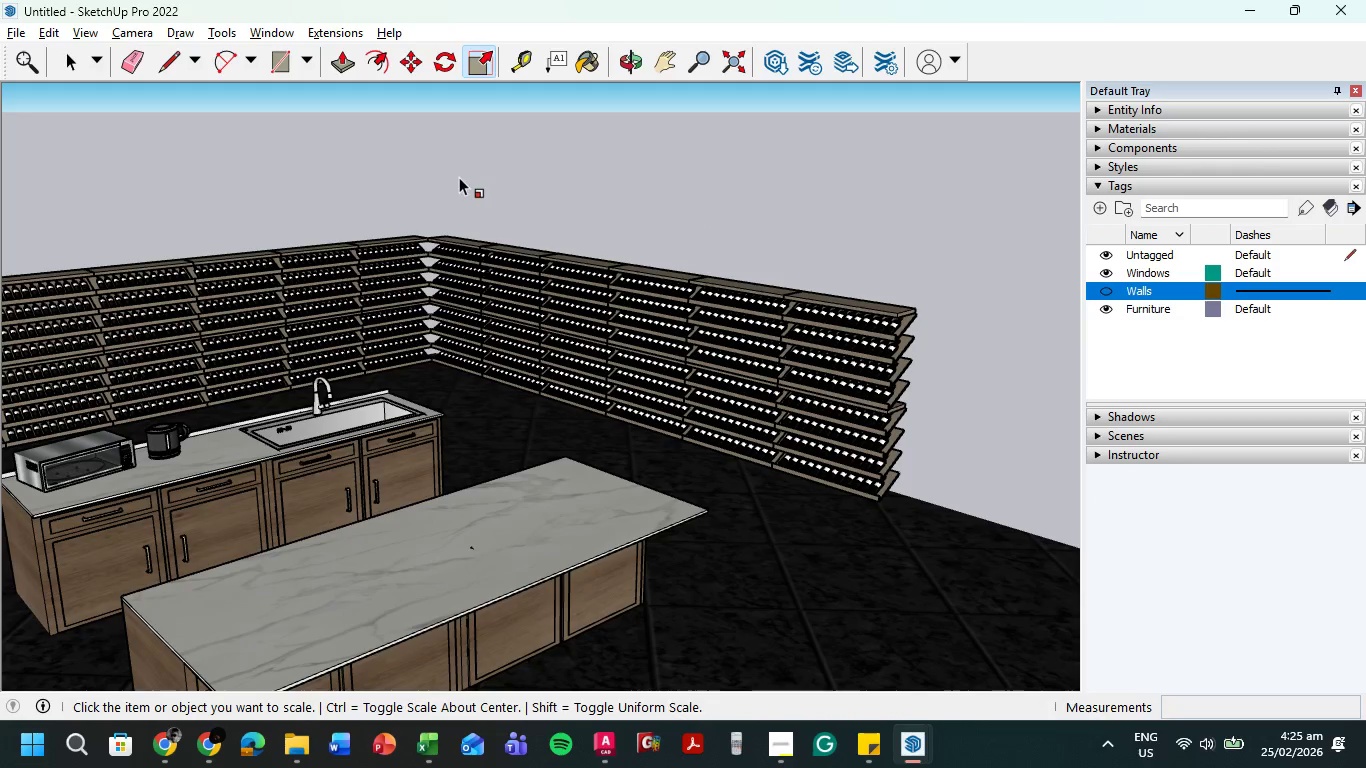 
scroll: coordinate [709, 202], scroll_direction: down, amount: 3.0
 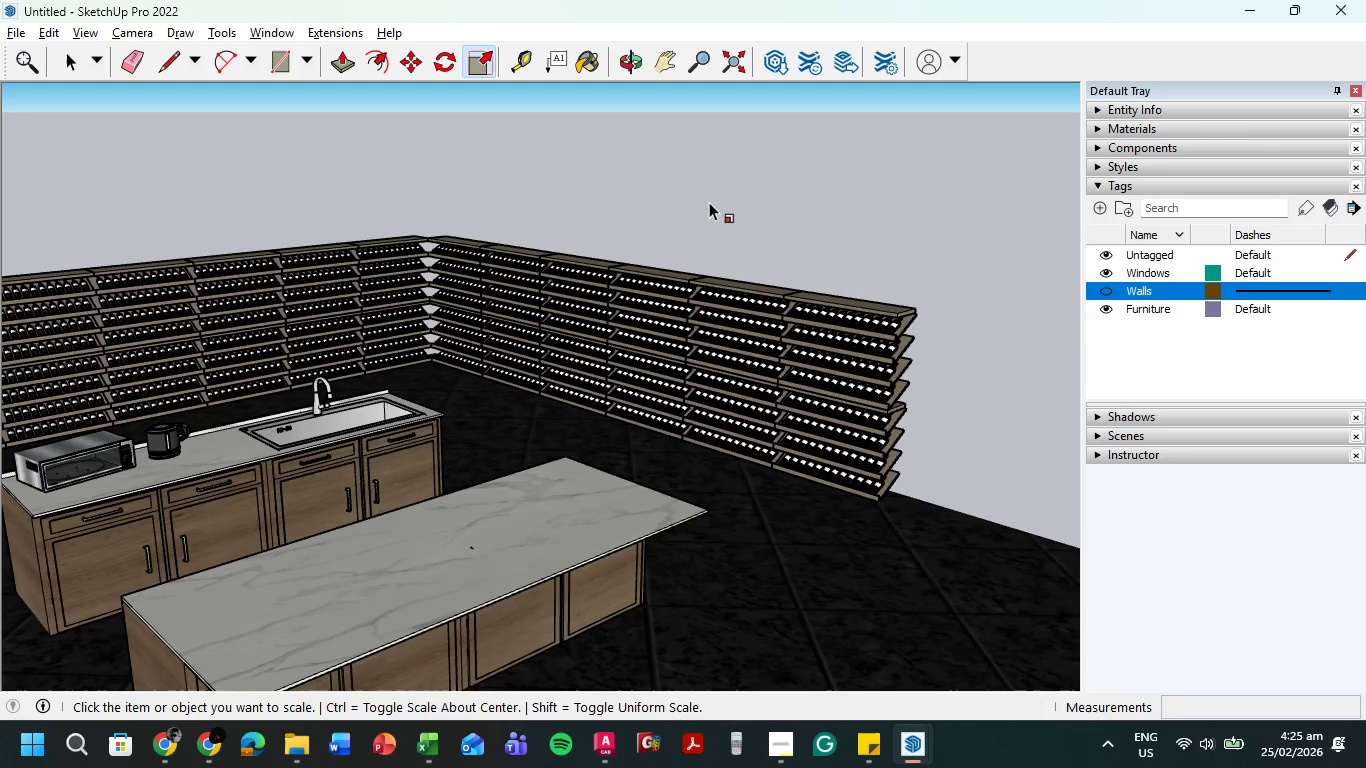 
scroll: coordinate [422, 241], scroll_direction: up, amount: 54.0
 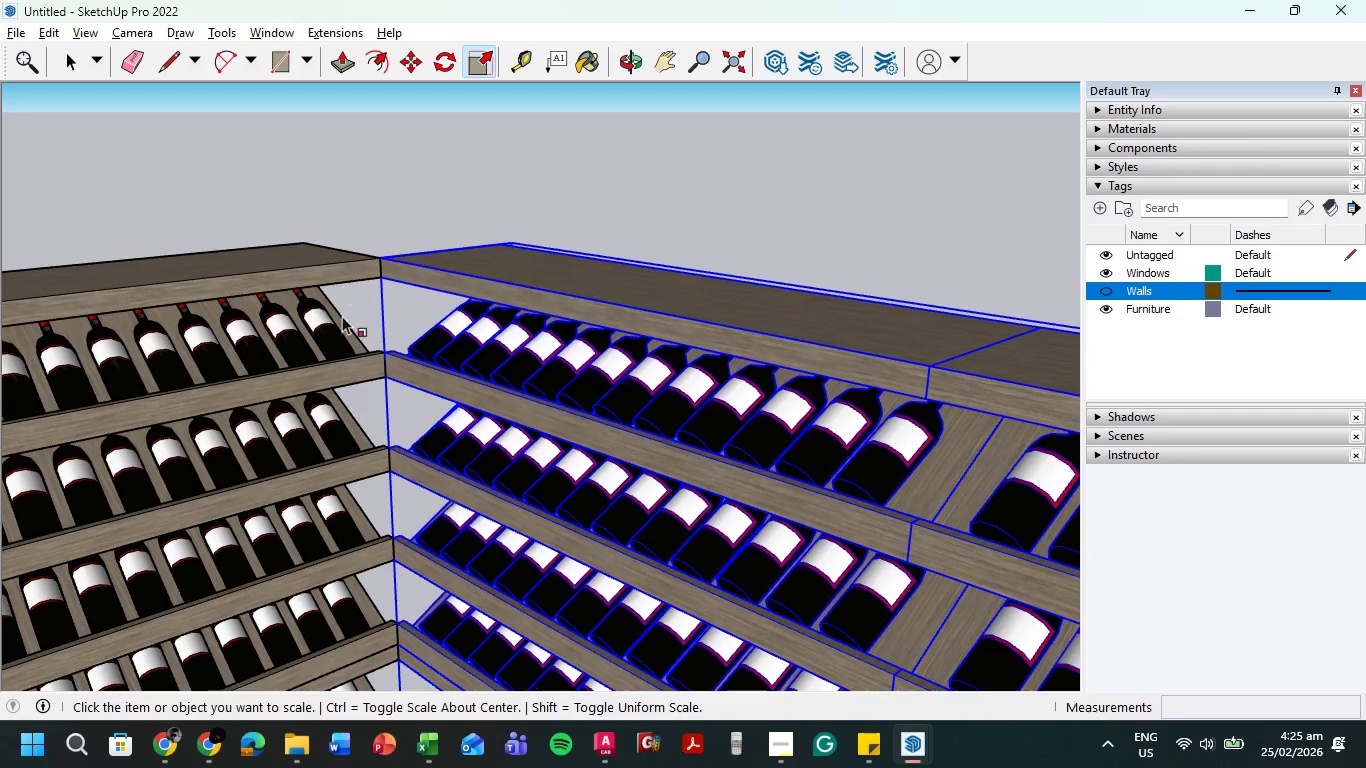 
left_click([336, 320])
 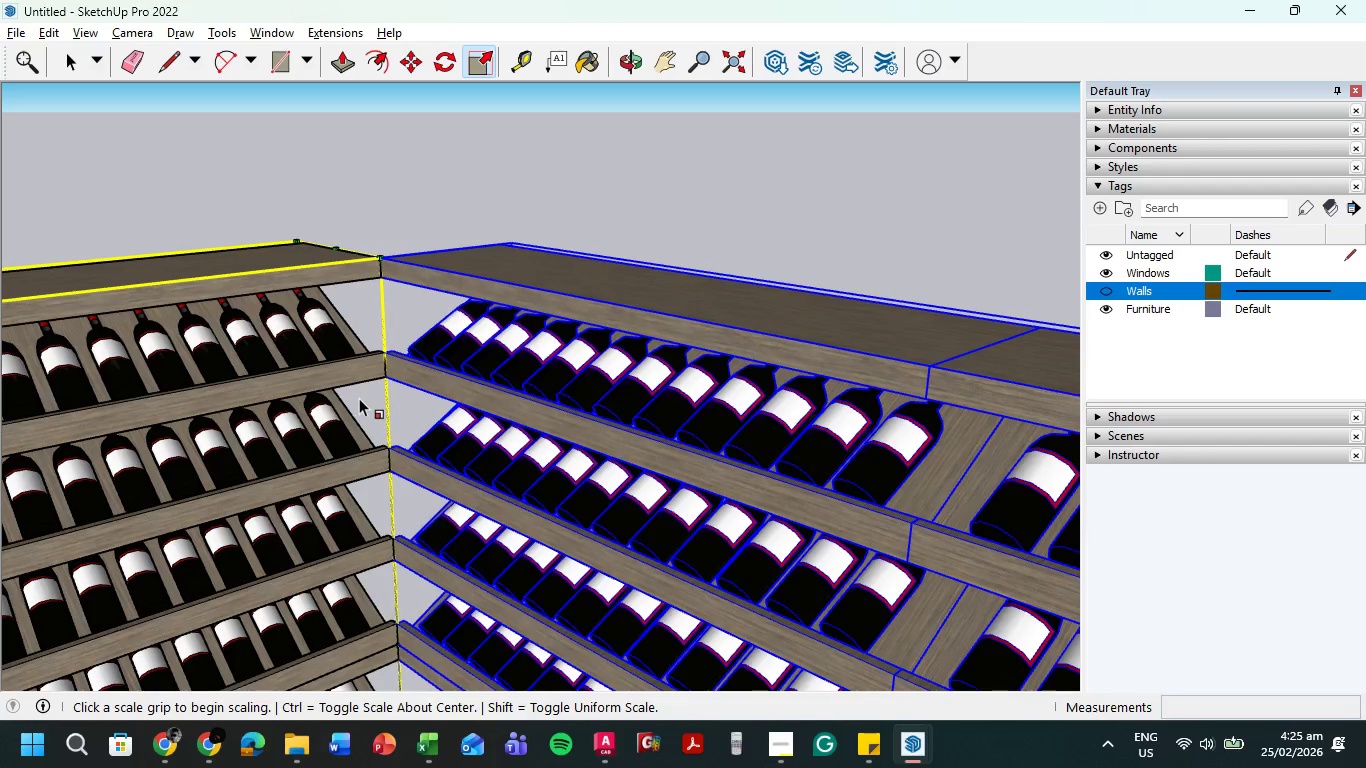 
scroll: coordinate [356, 420], scroll_direction: down, amount: 5.0
 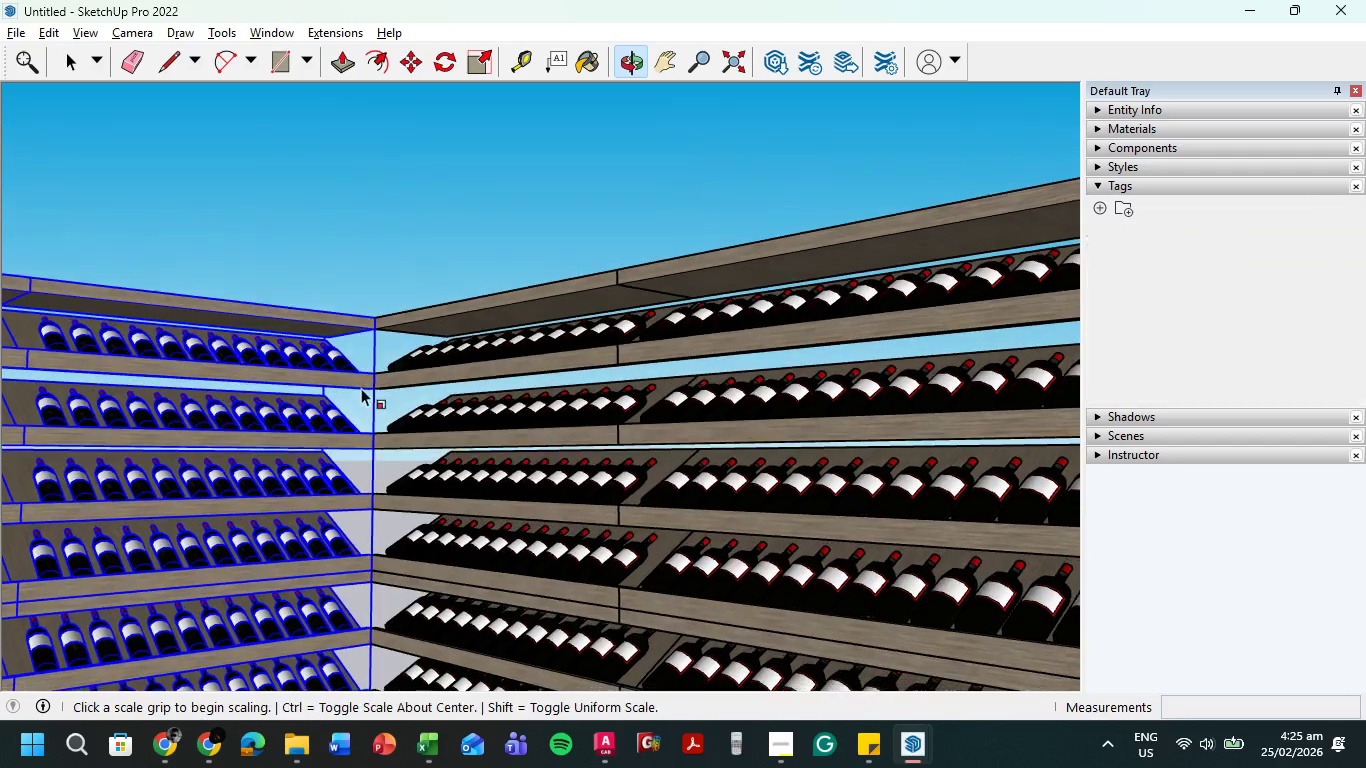 
hold_key(key=ShiftLeft, duration=0.53)
 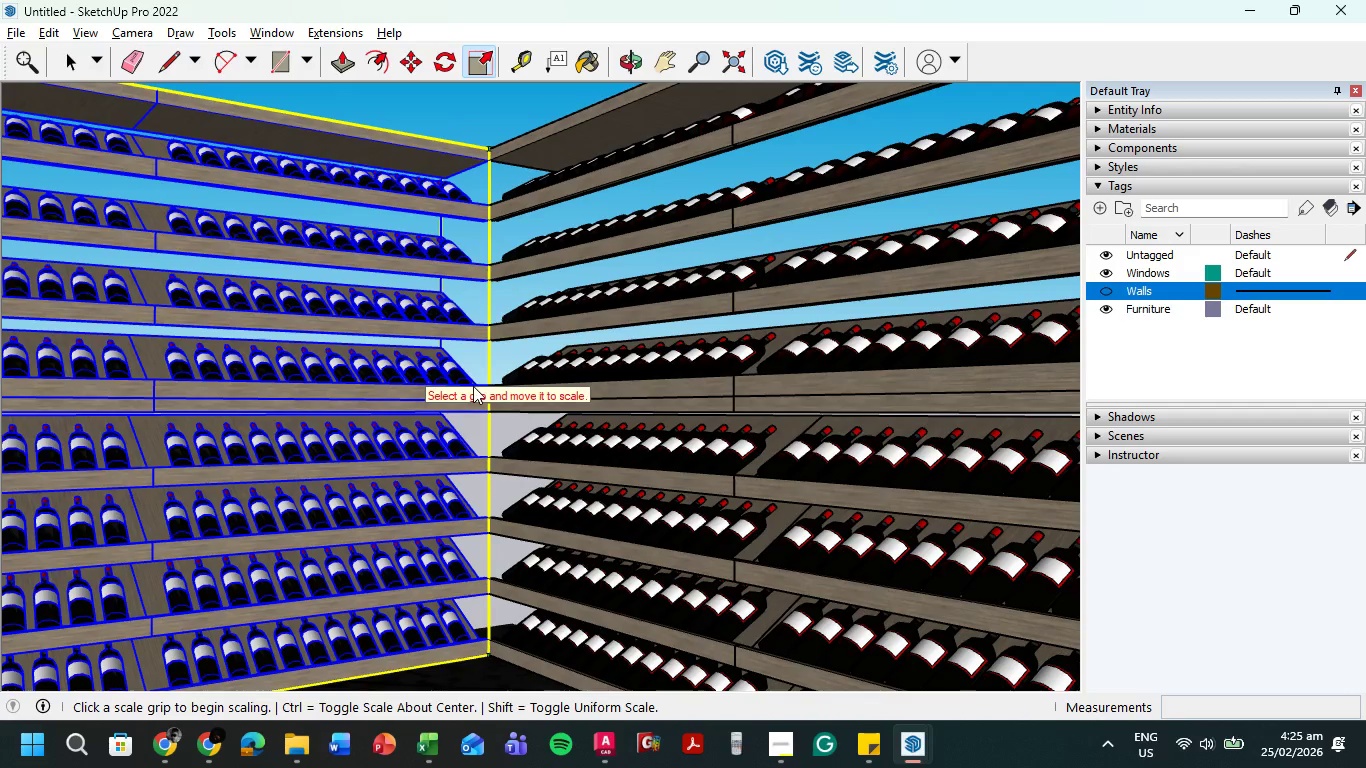 
scroll: coordinate [543, 376], scroll_direction: up, amount: 1.0
 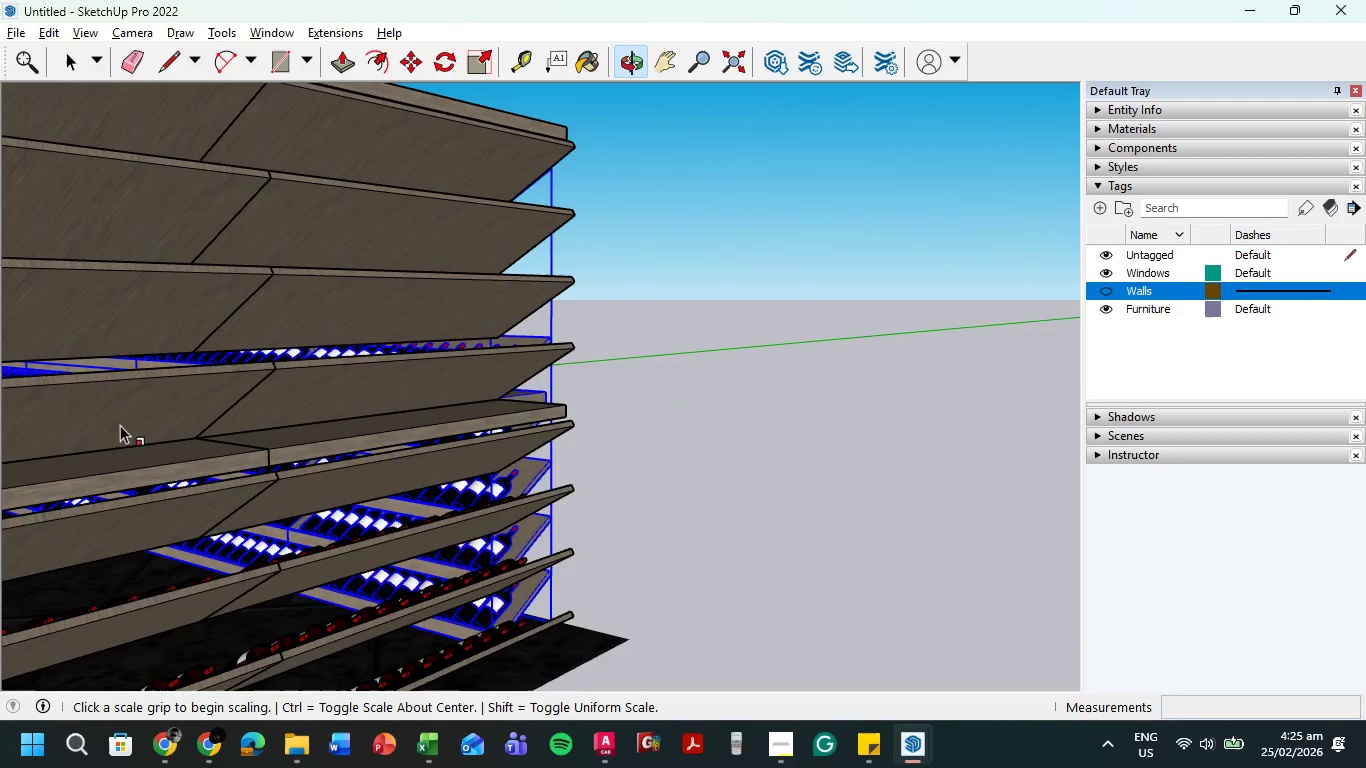 
hold_key(key=ShiftLeft, duration=0.52)
 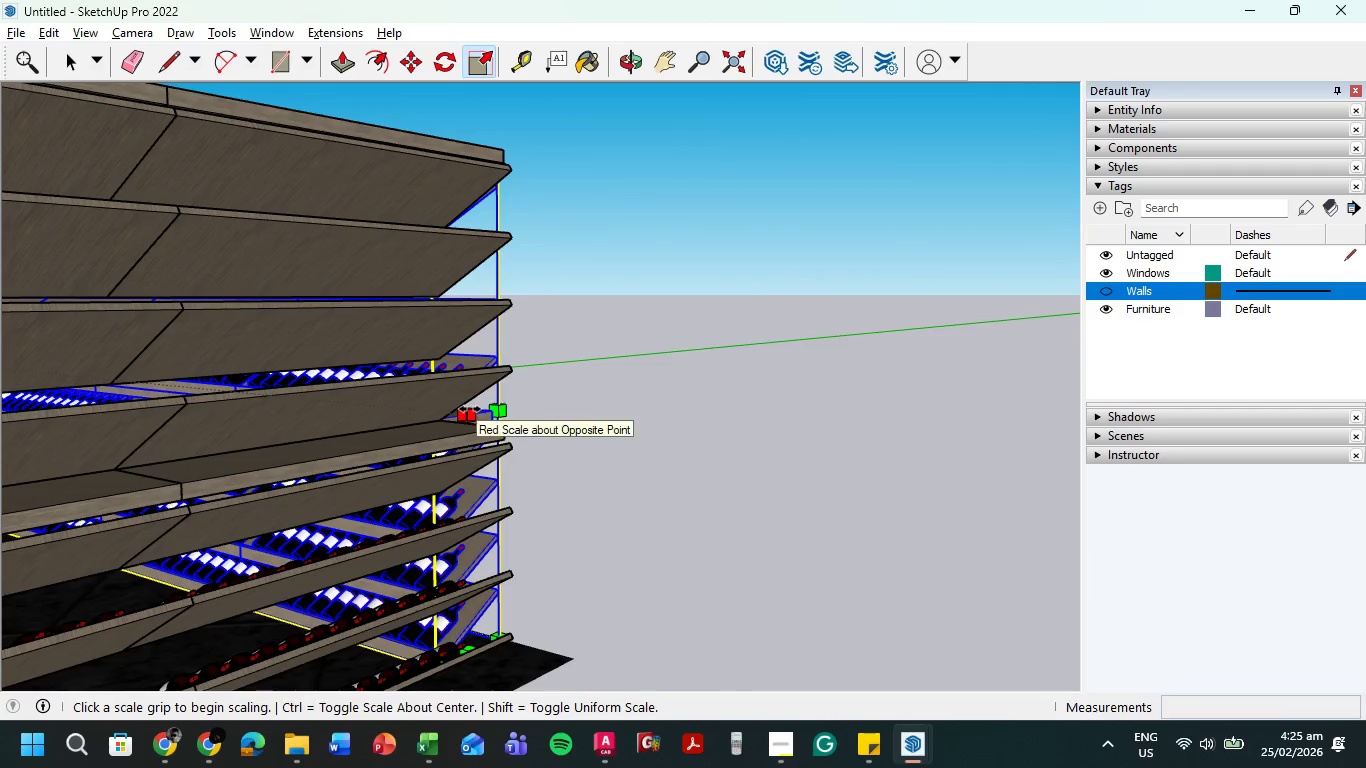 
left_click([470, 409])
 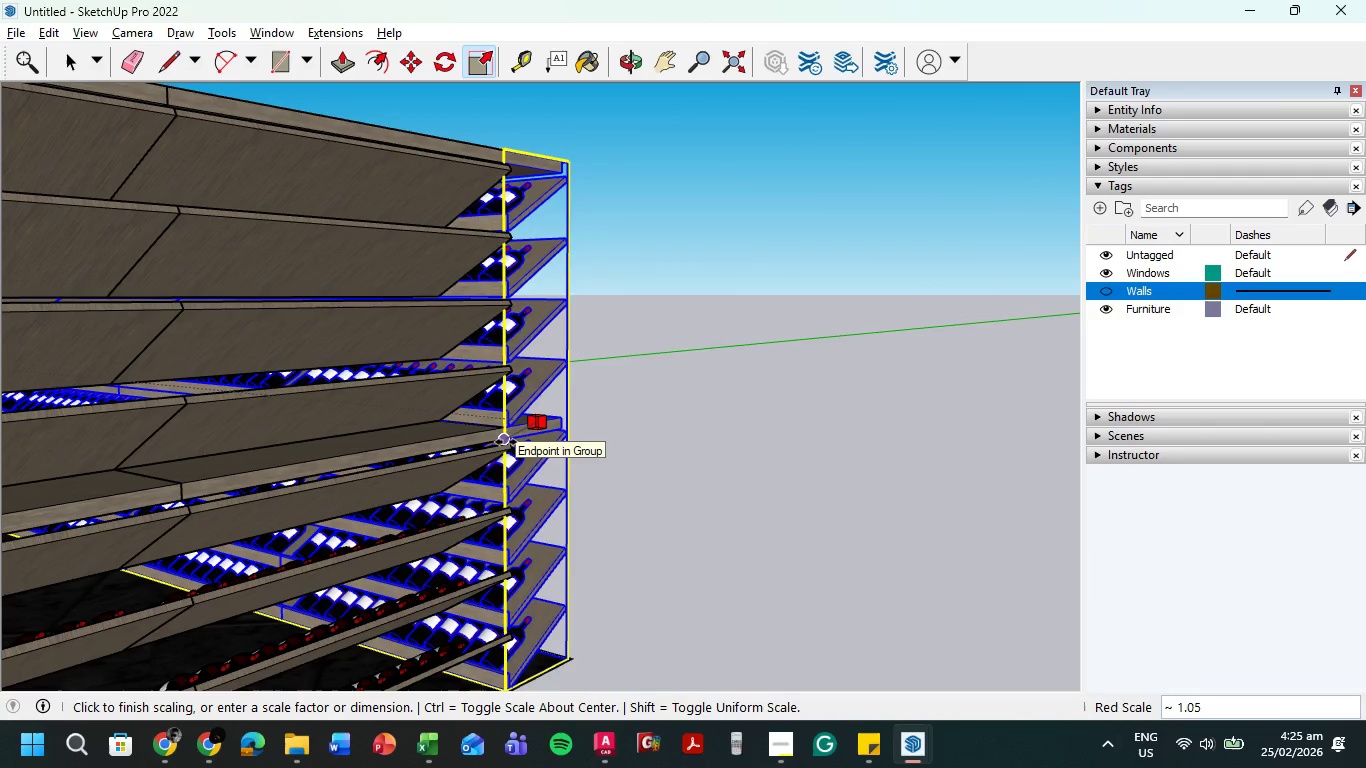 
left_click([506, 442])
 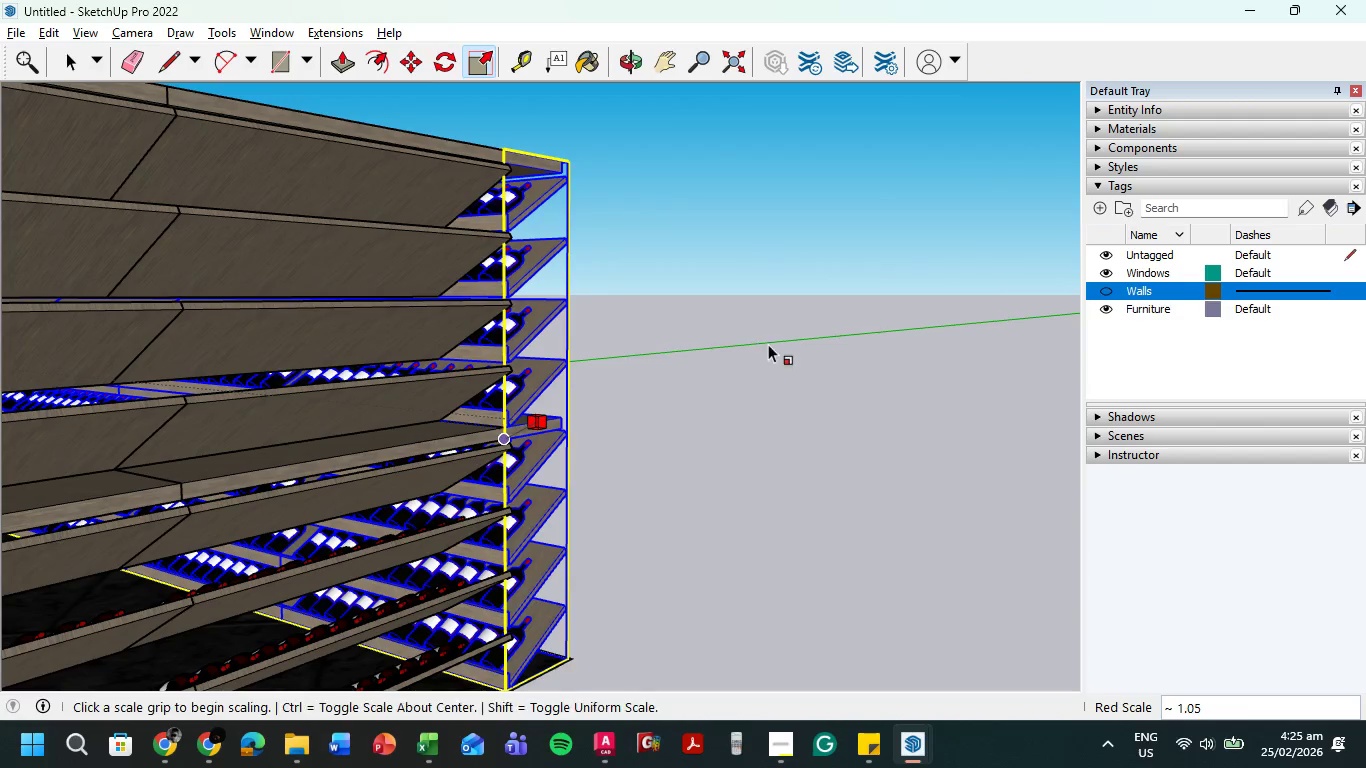 
key(Escape)
 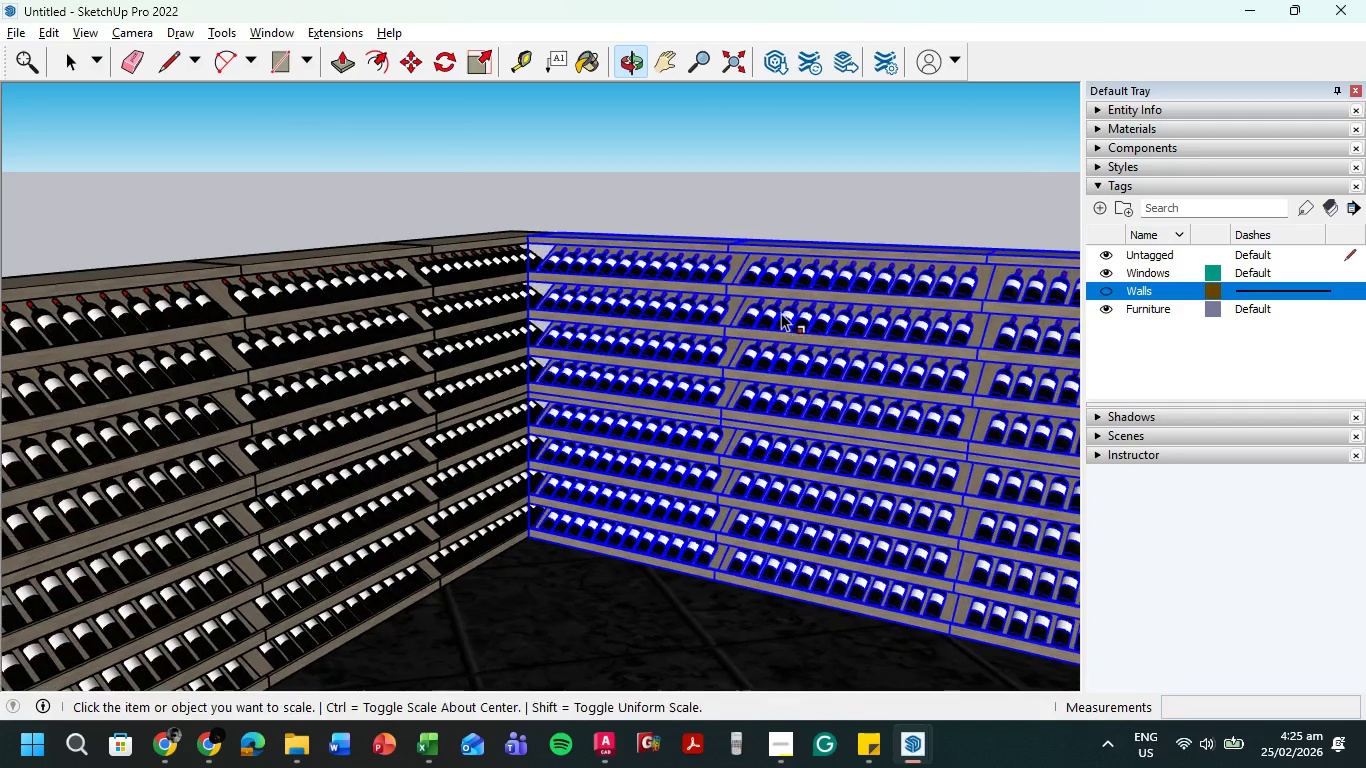 
scroll: coordinate [417, 171], scroll_direction: down, amount: 42.0
 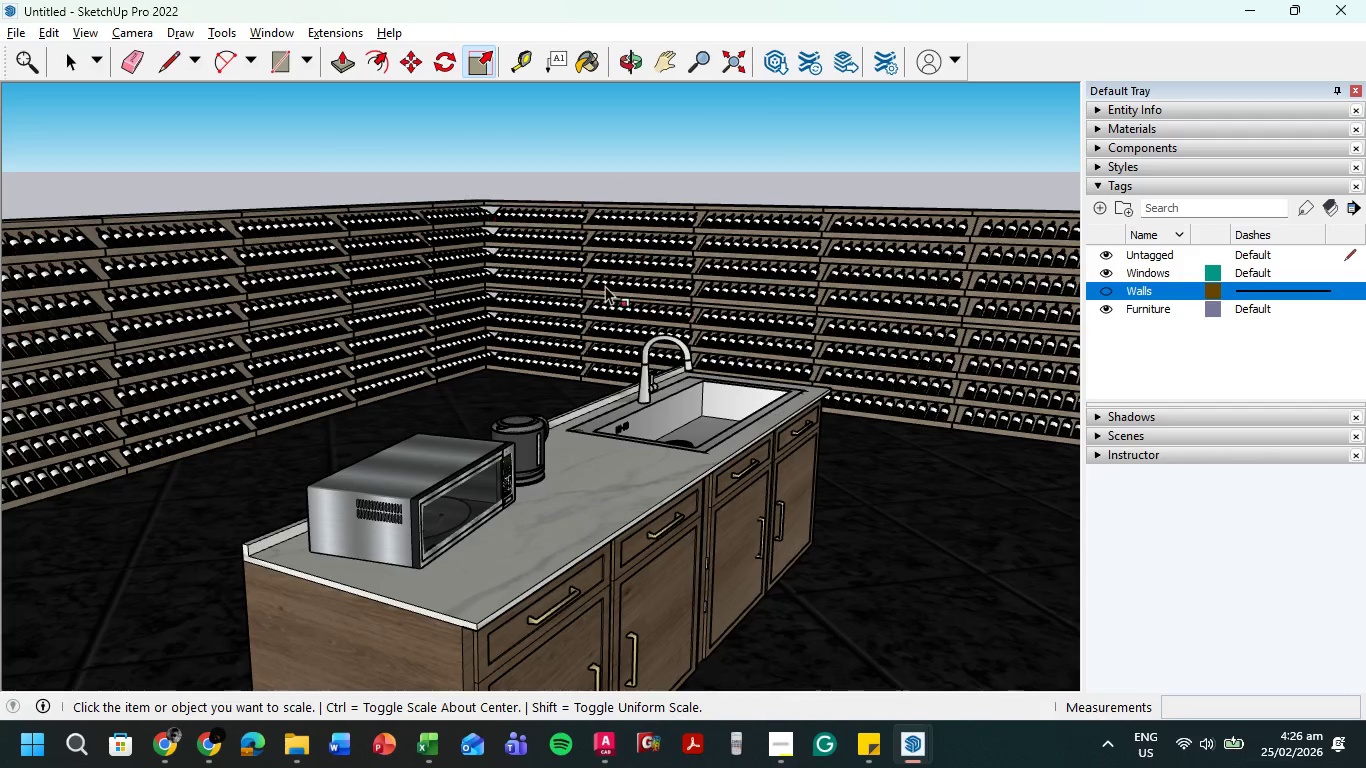 
hold_key(key=ShiftLeft, duration=1.22)
 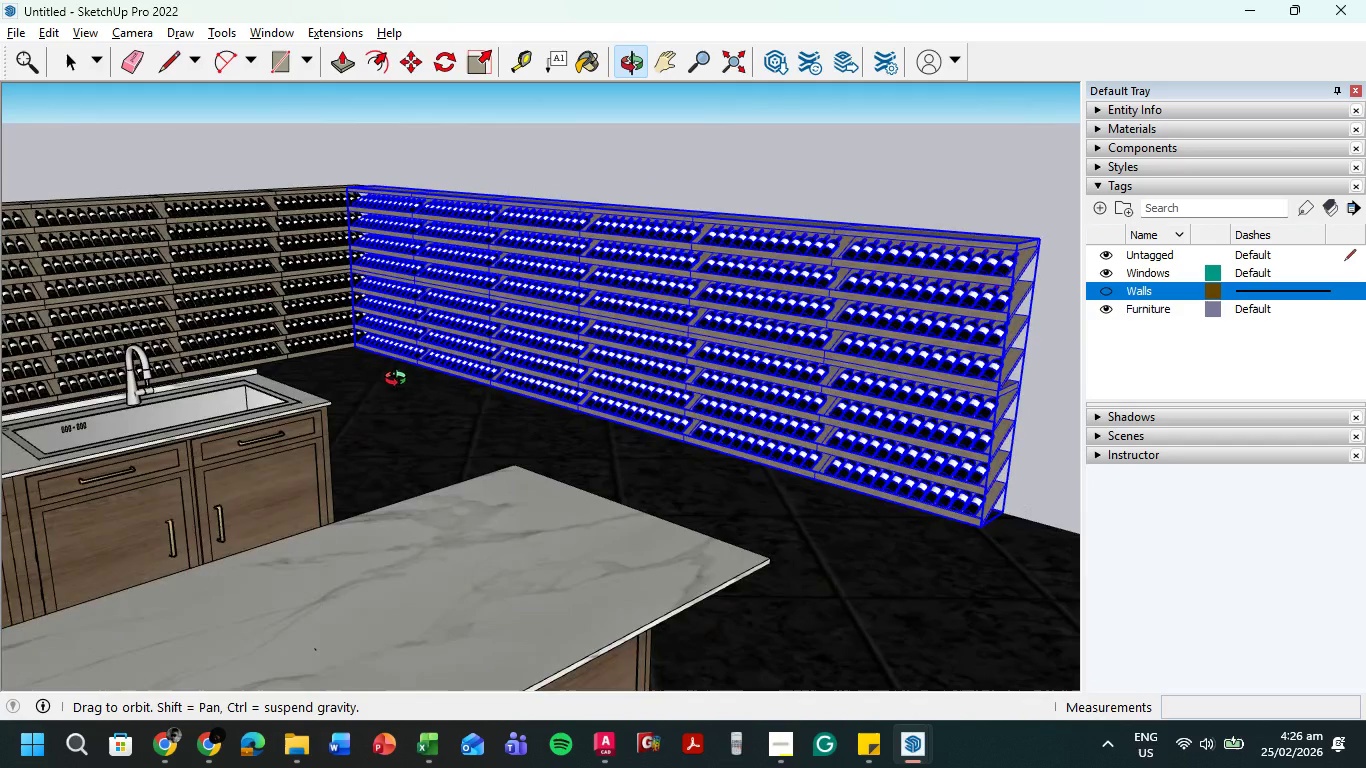 
hold_key(key=ShiftLeft, duration=1.5)
scroll: coordinate [422, 309], scroll_direction: down, amount: 10.0
 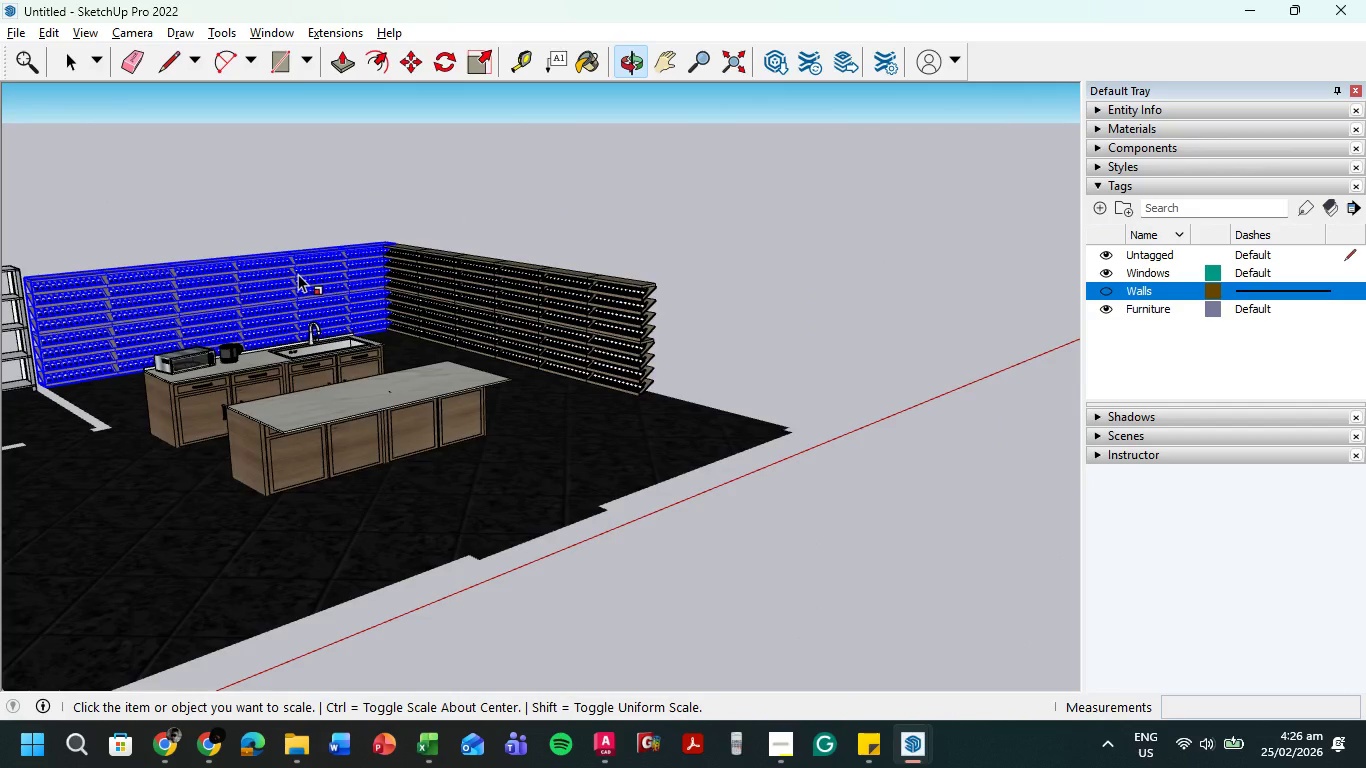 
hold_key(key=ShiftLeft, duration=0.72)
 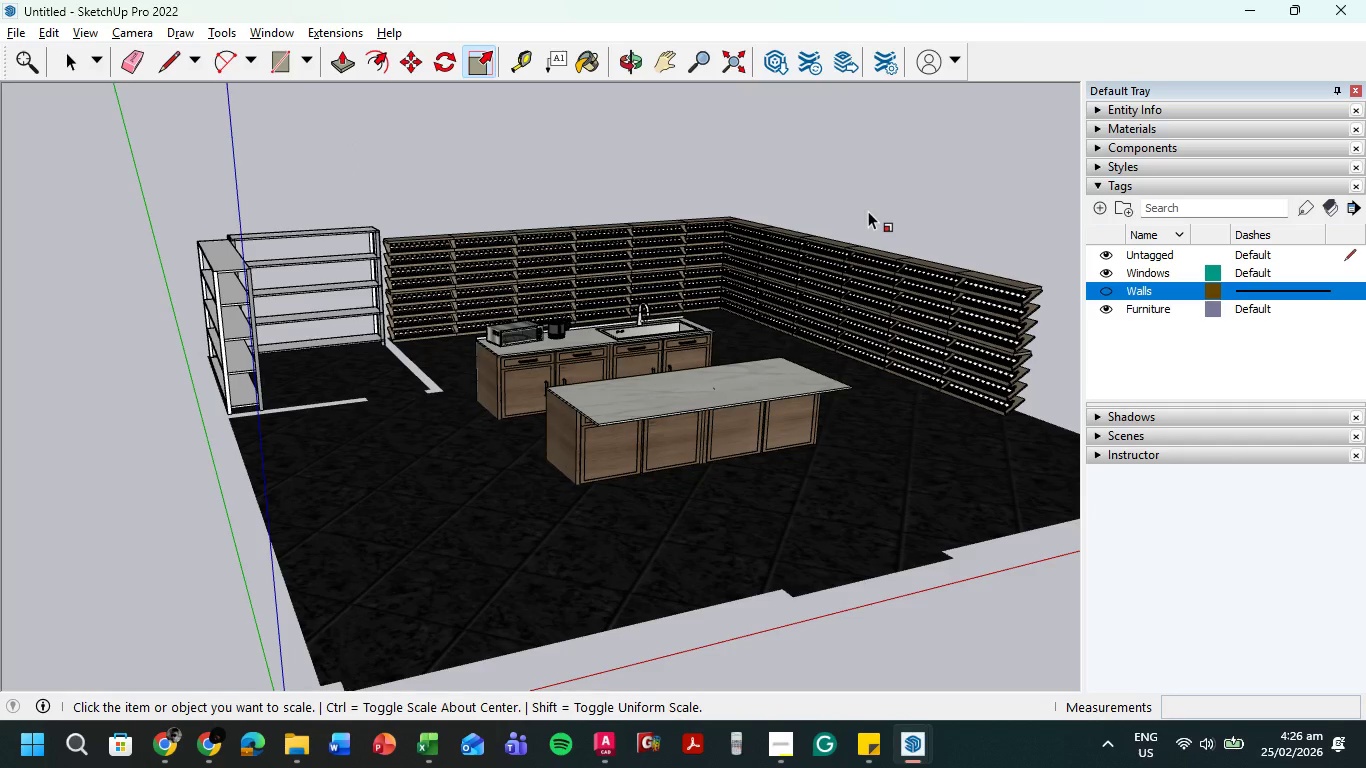 
wait(5.44)
 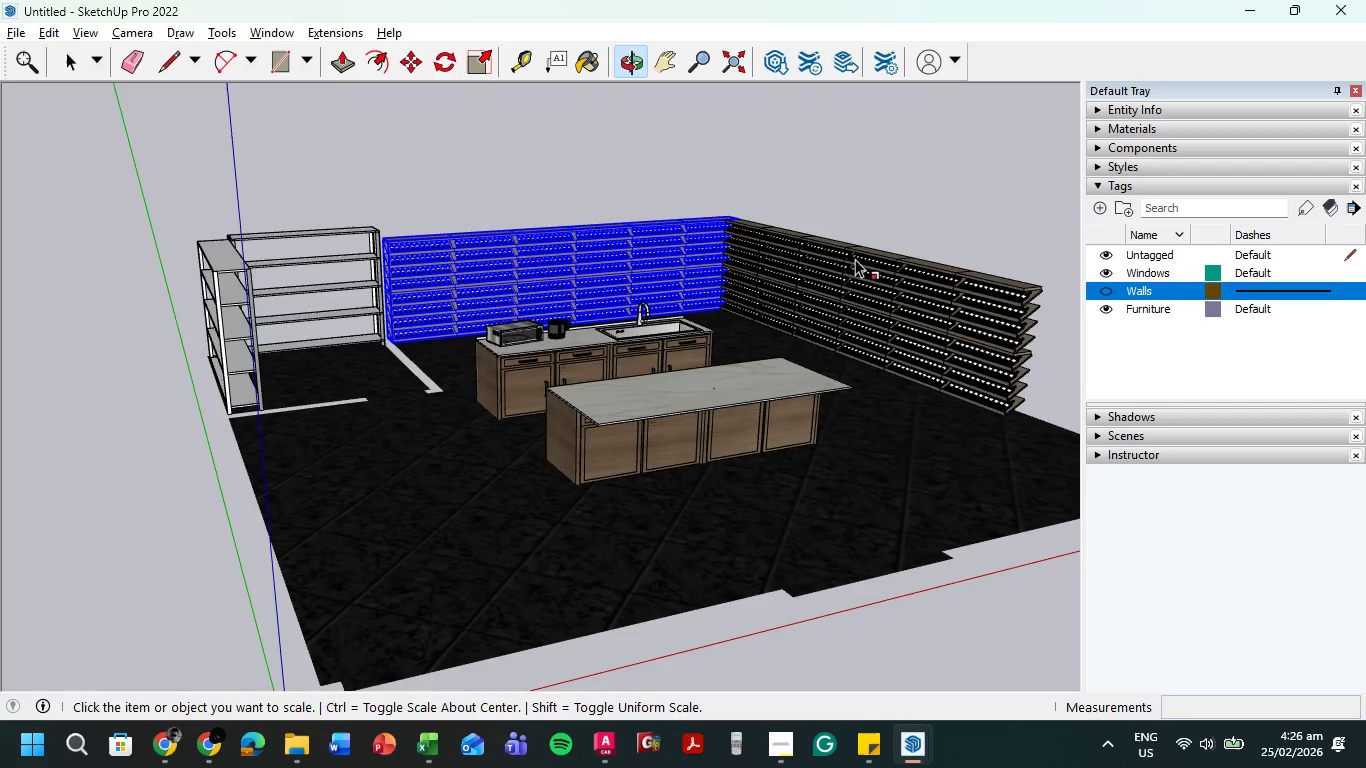 
hold_key(key=ShiftLeft, duration=0.52)
 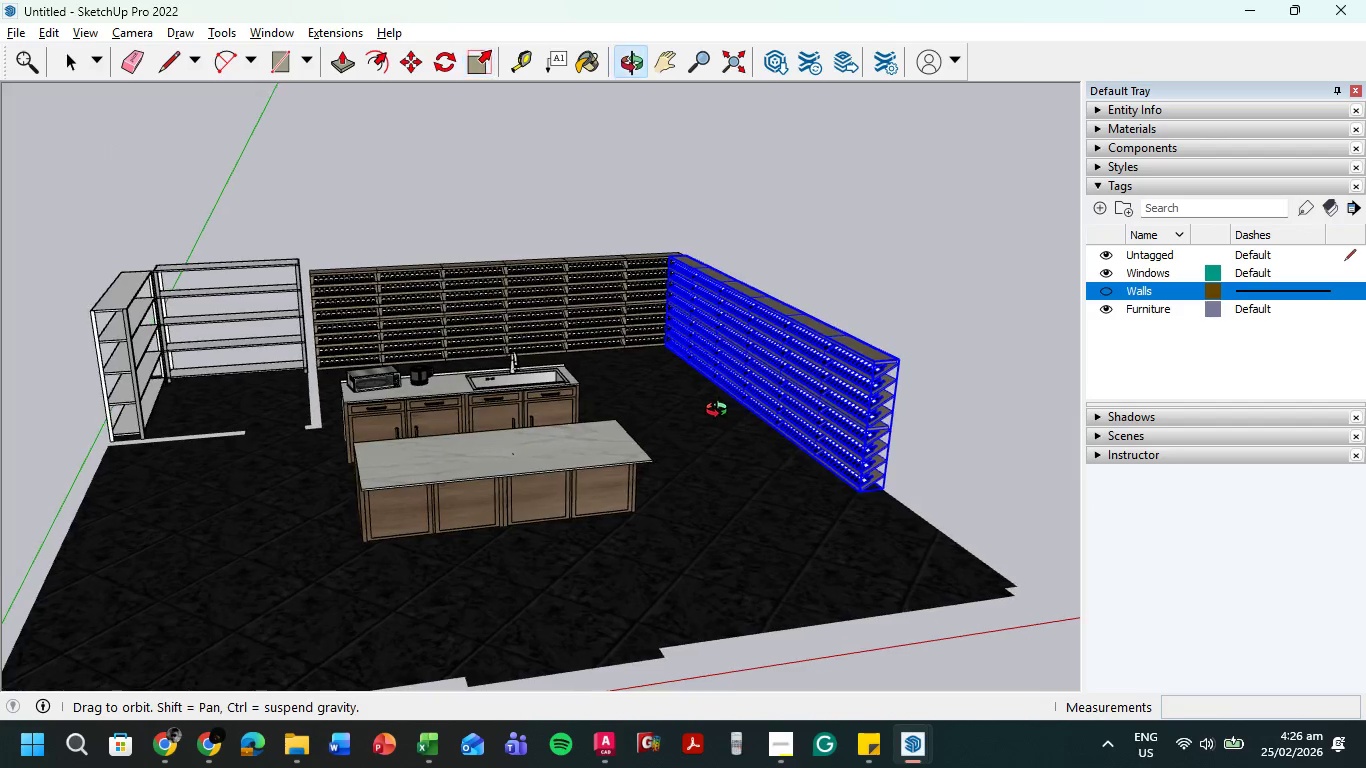 
left_click([72, 67])
 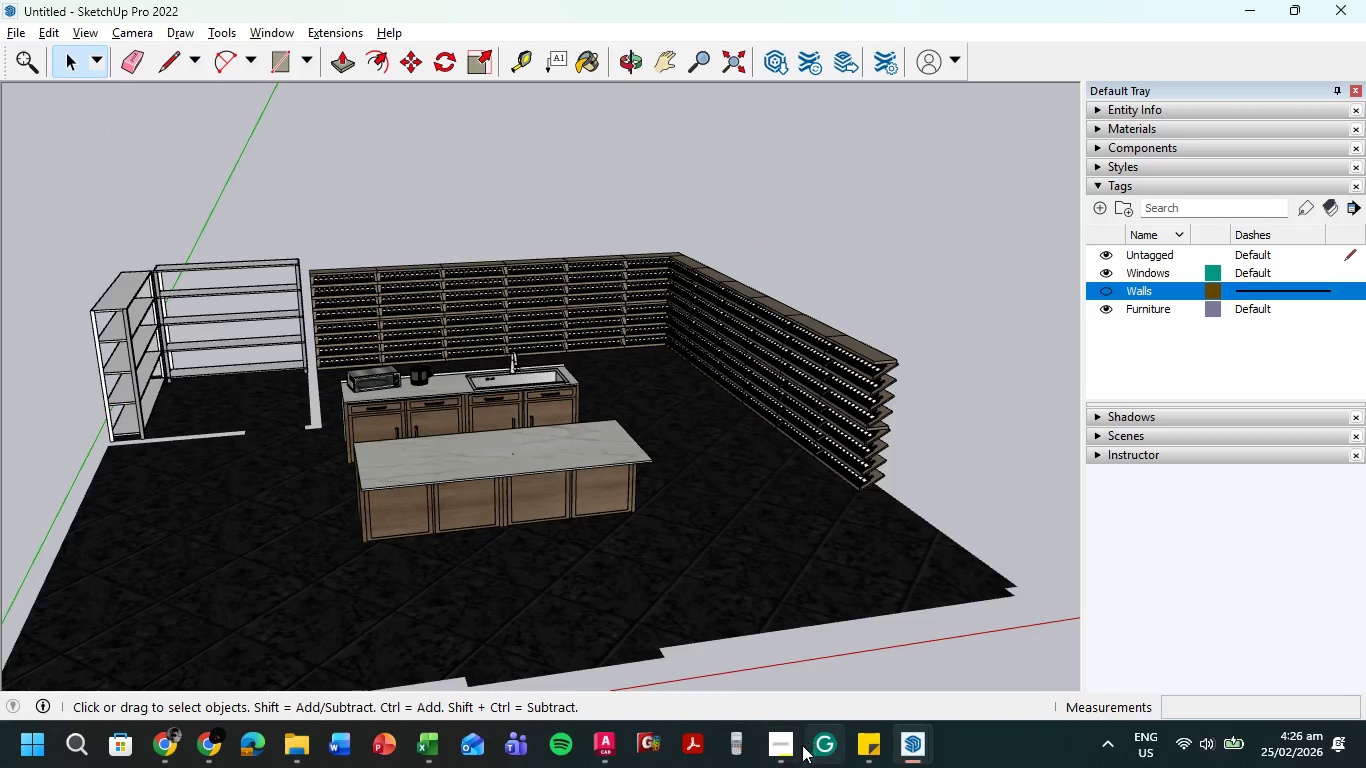 
left_click([784, 749])